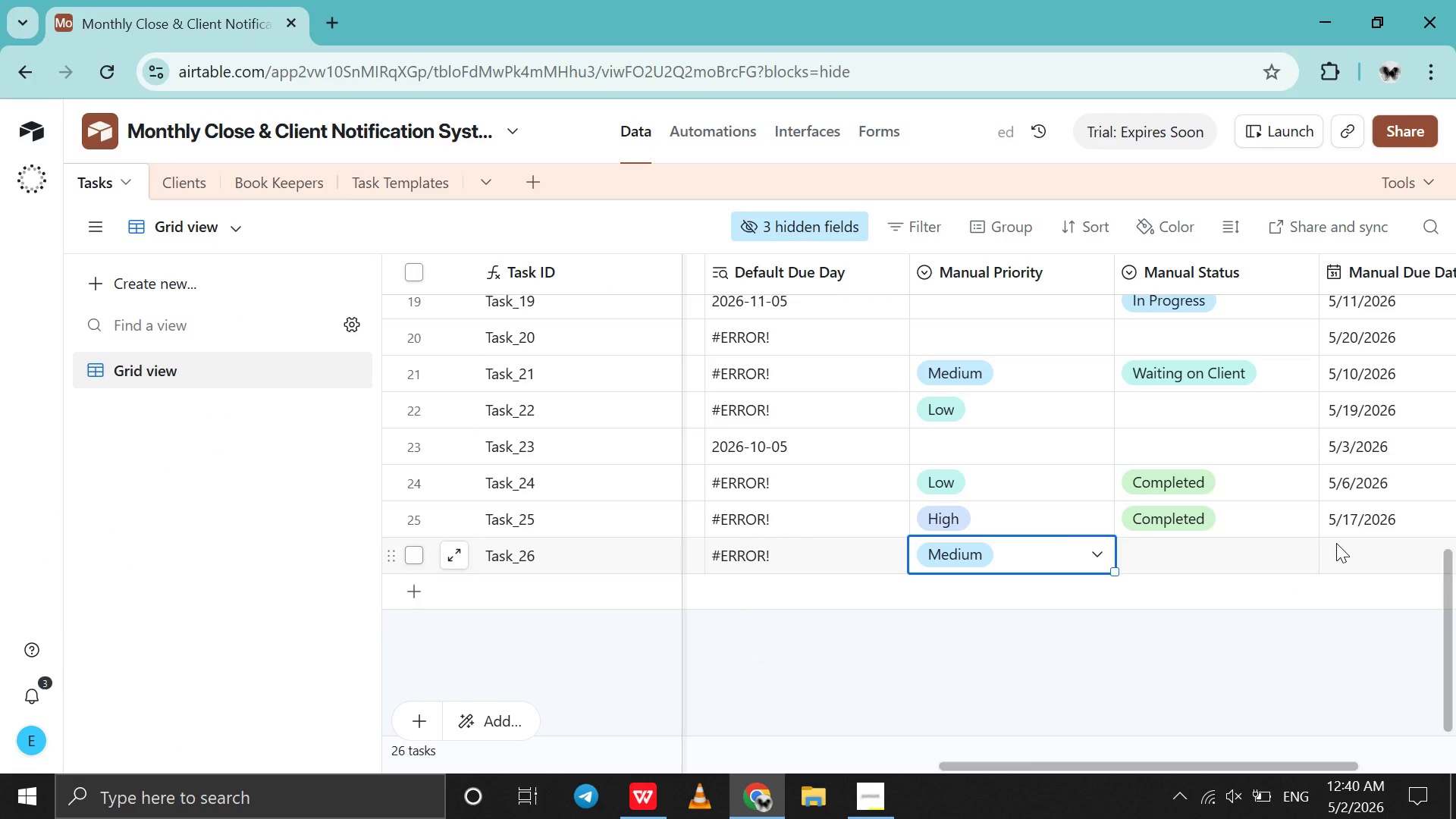 
double_click([1336, 543])
 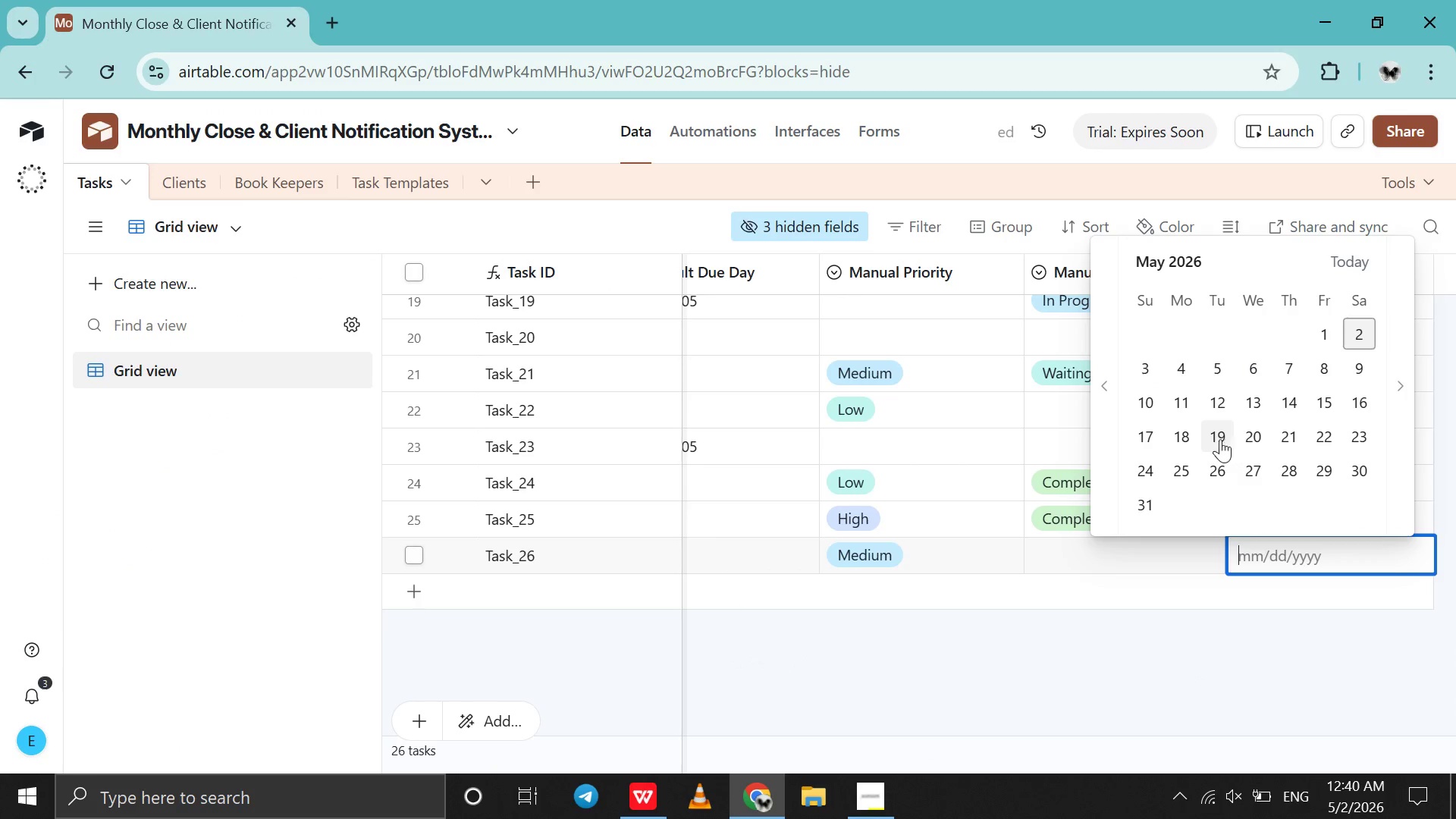 
left_click([1256, 444])
 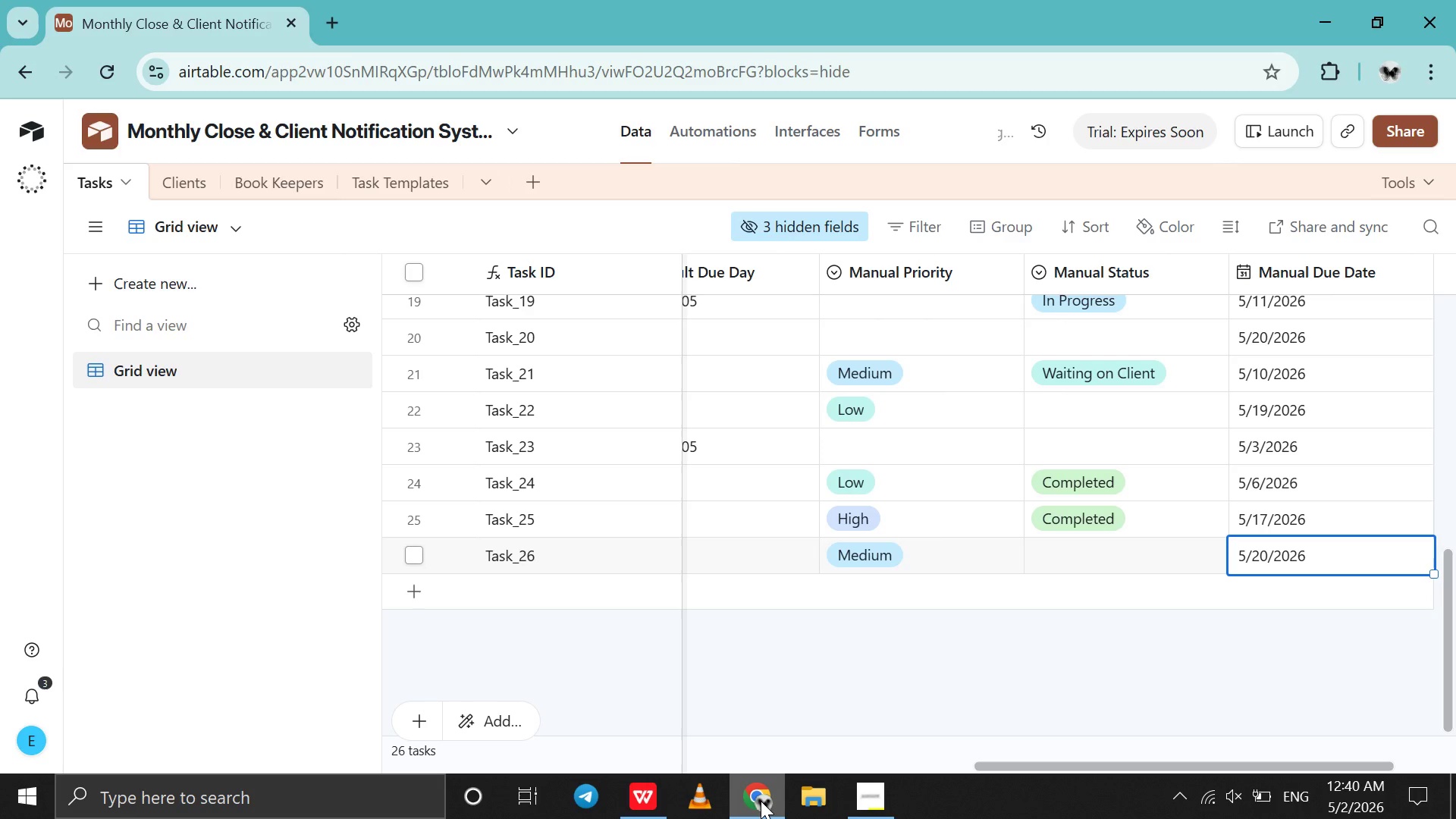 
left_click([760, 802])
 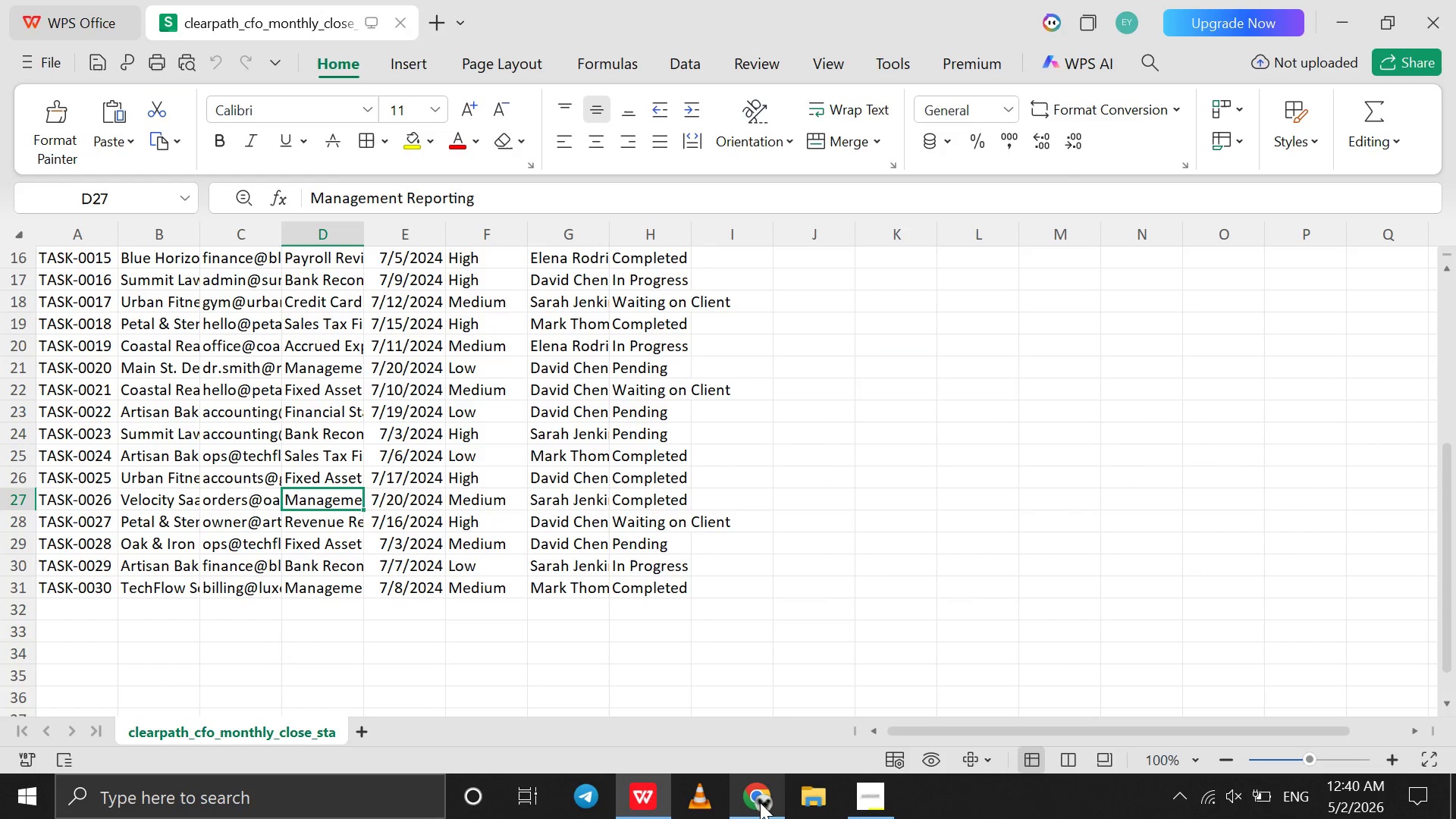 
left_click([760, 802])
 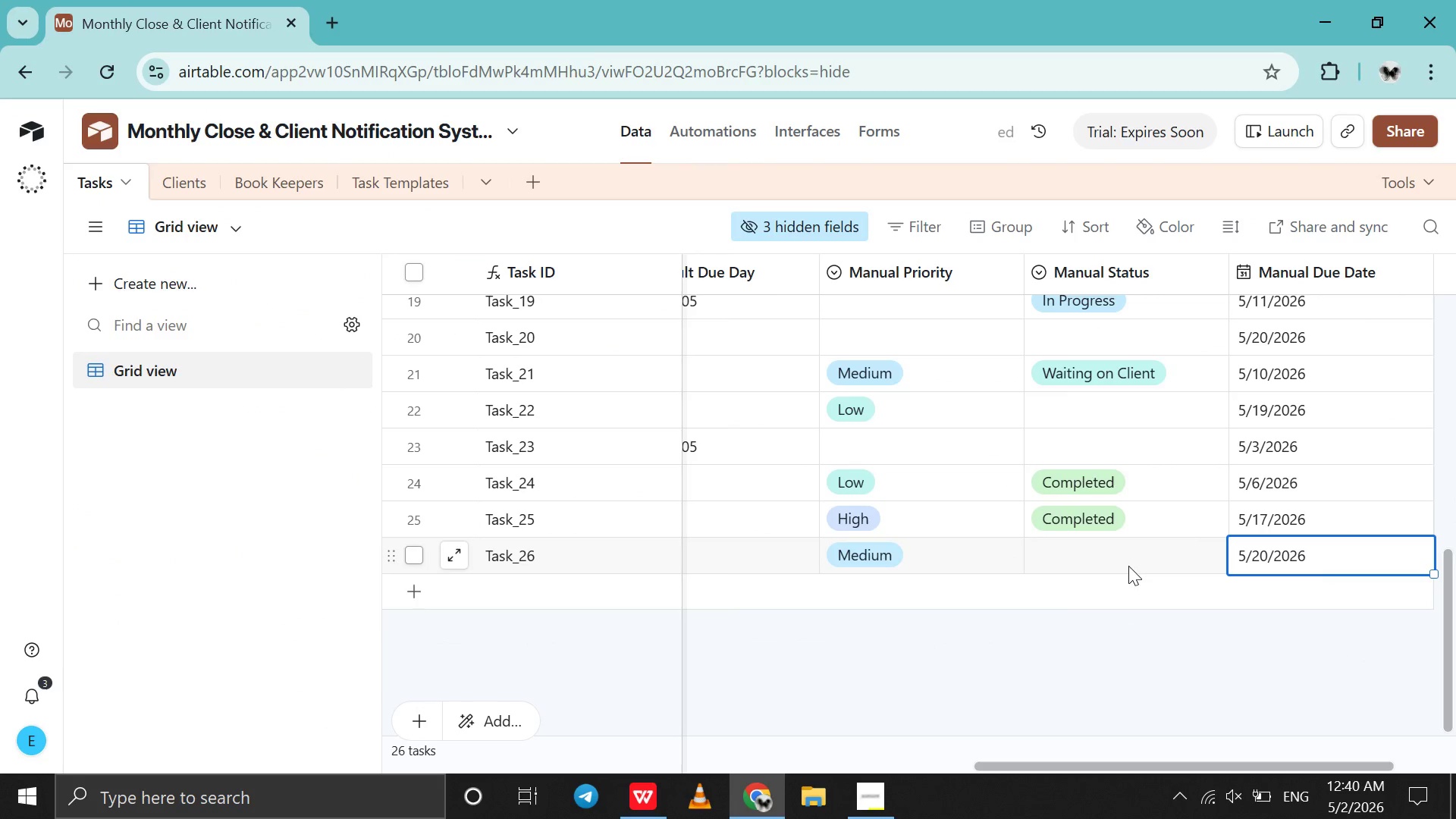 
double_click([1128, 566])
 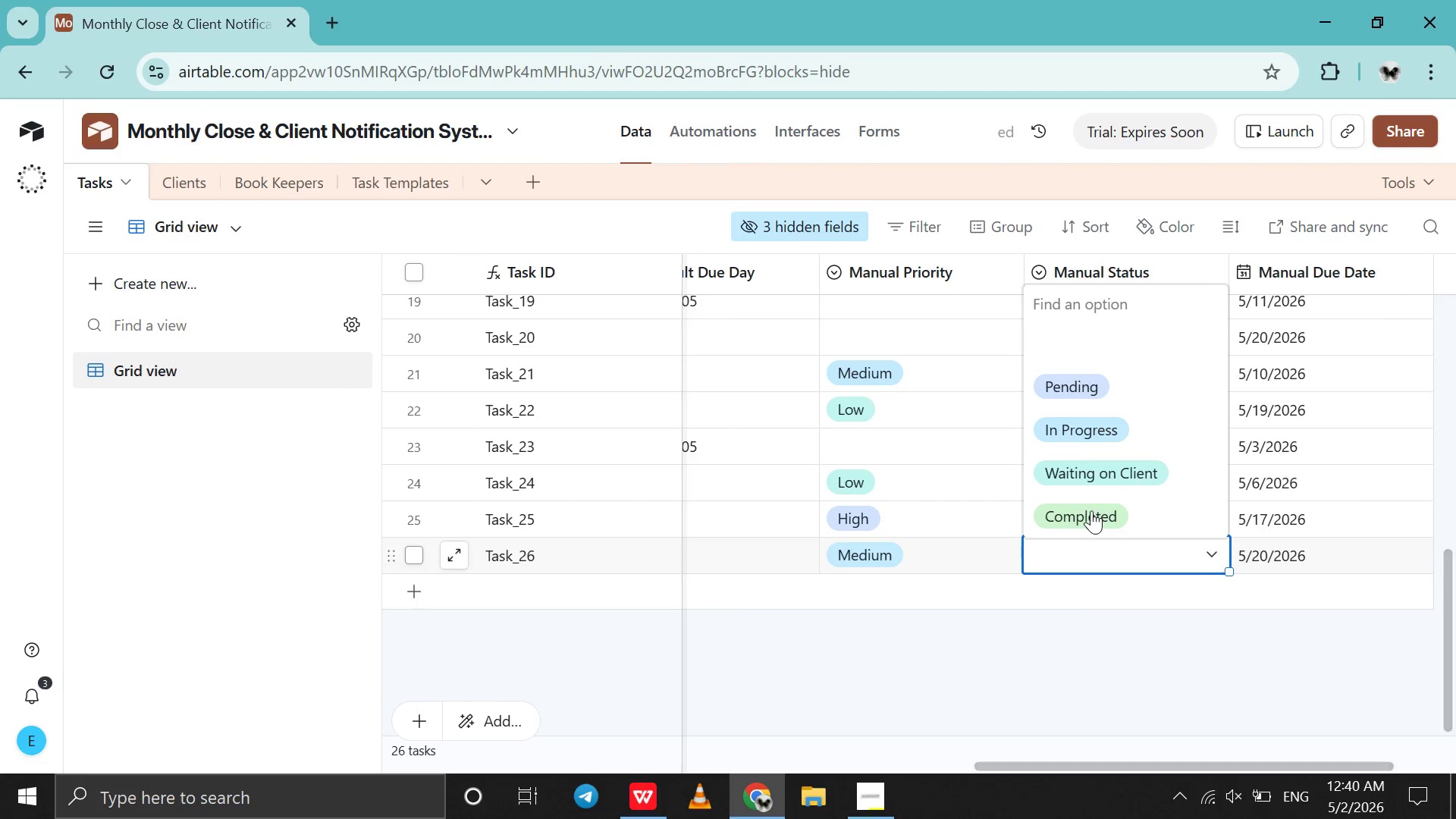 
left_click([1090, 509])
 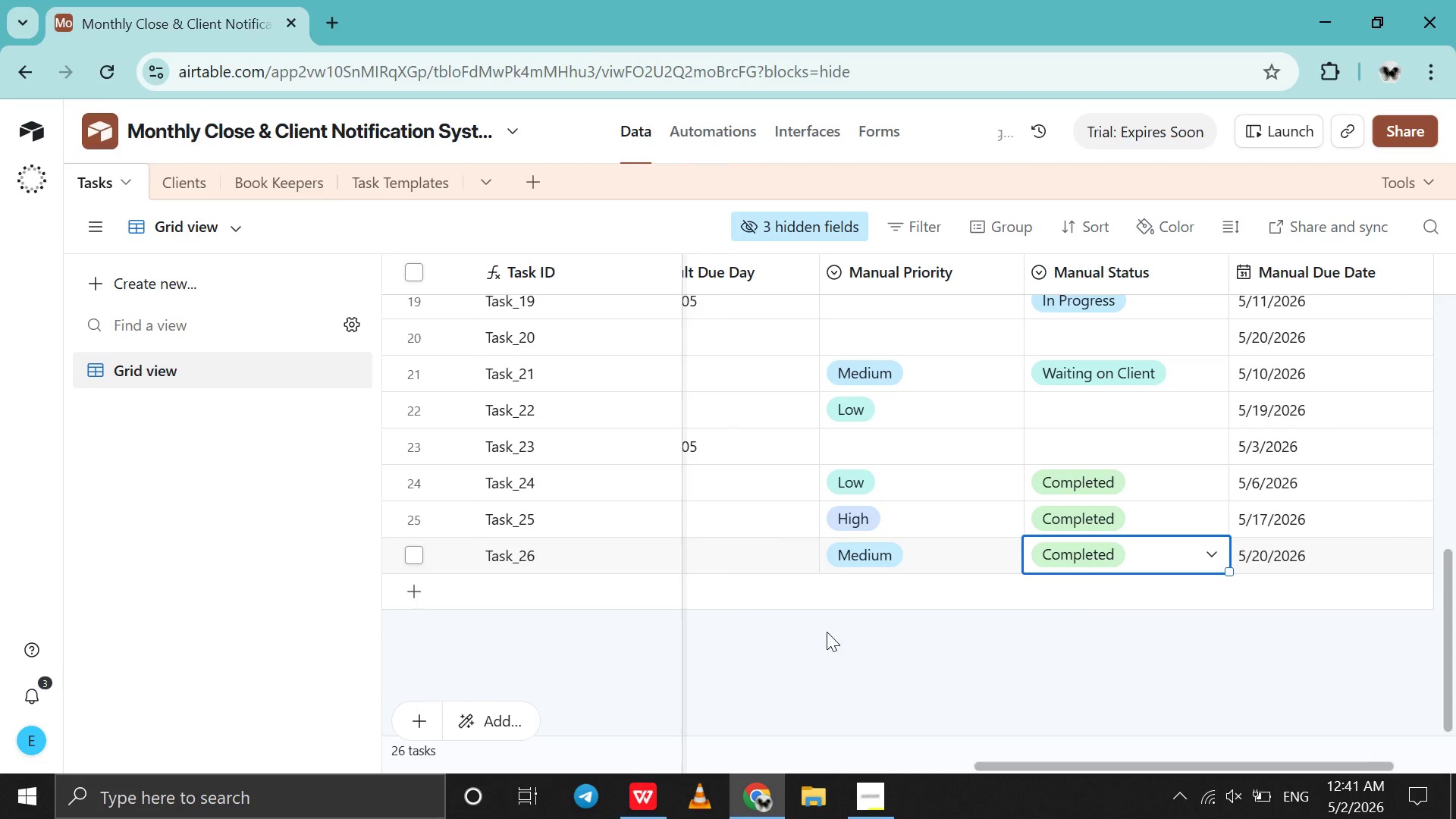 
scroll: coordinate [827, 632], scroll_direction: up, amount: 58.0
 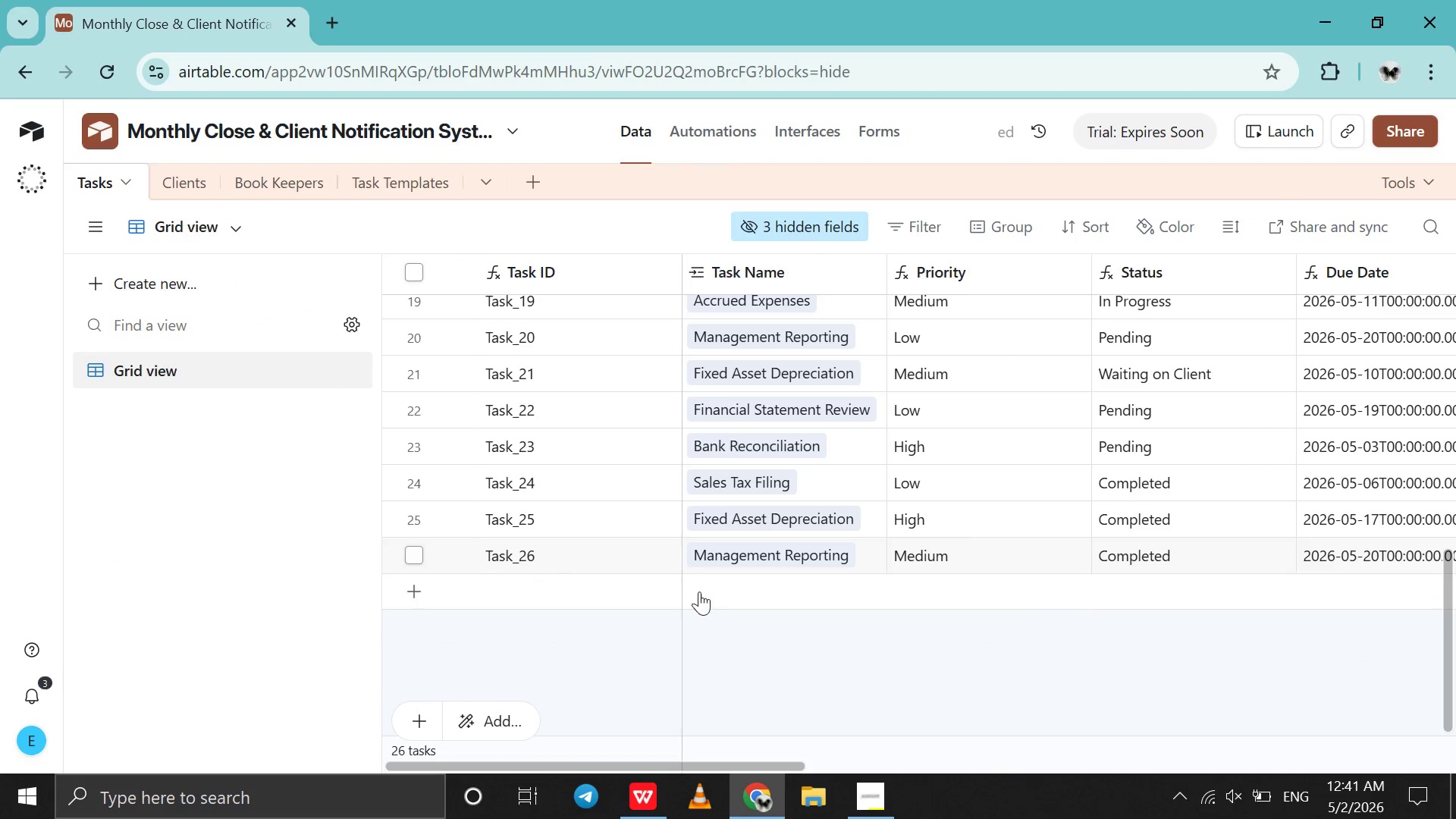 
double_click([699, 592])
 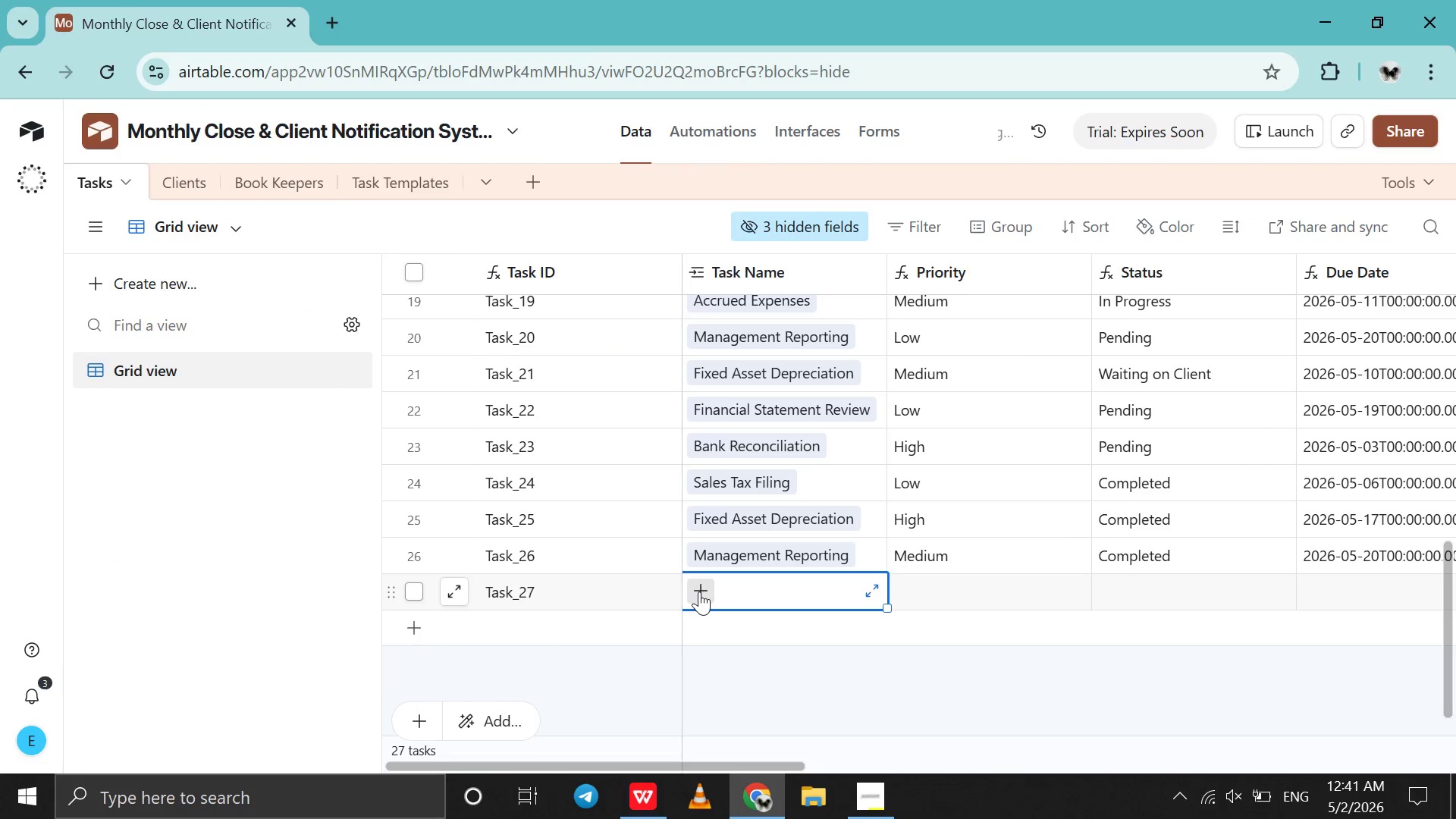 
double_click([699, 592])
 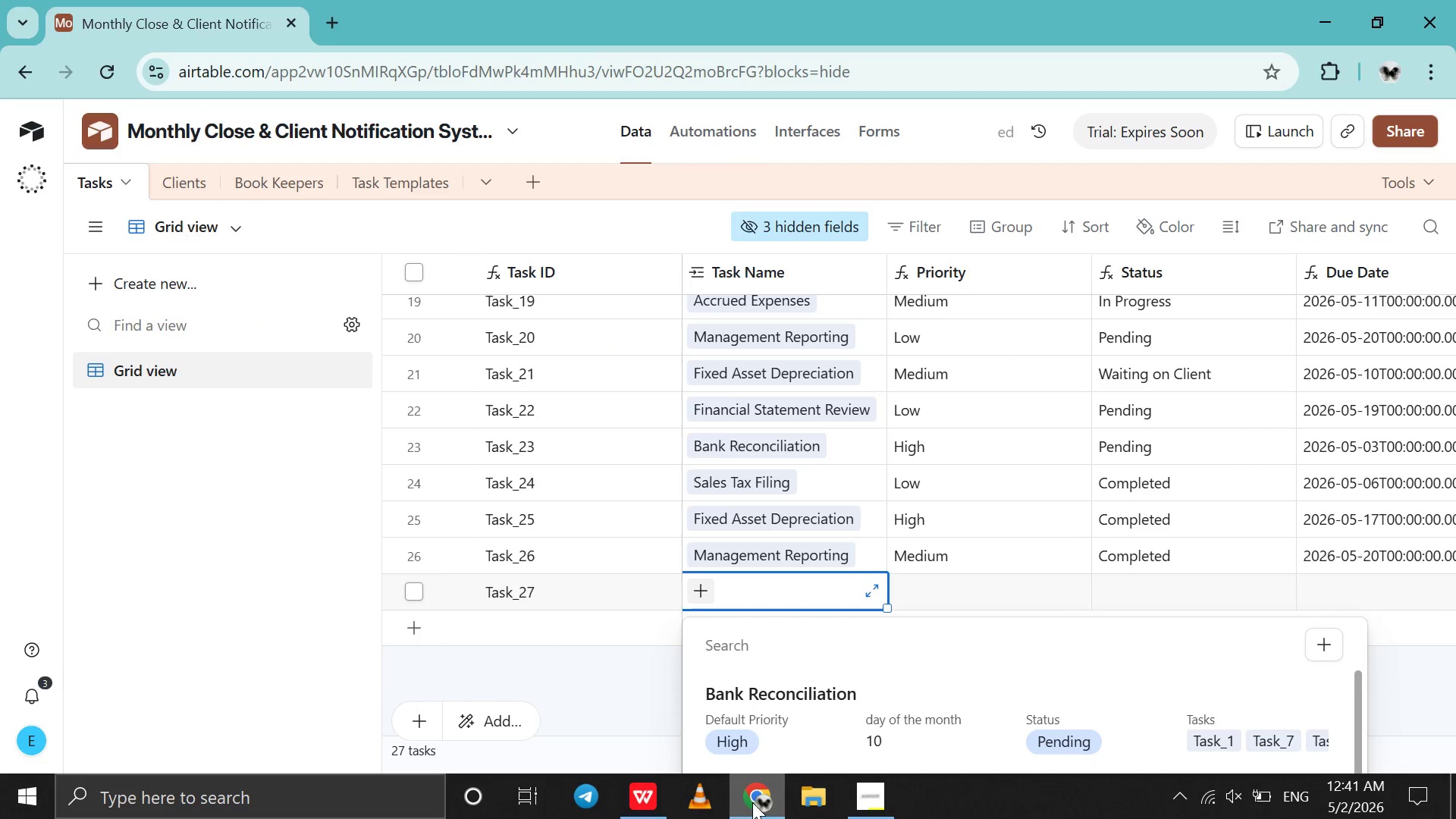 
left_click([752, 802])
 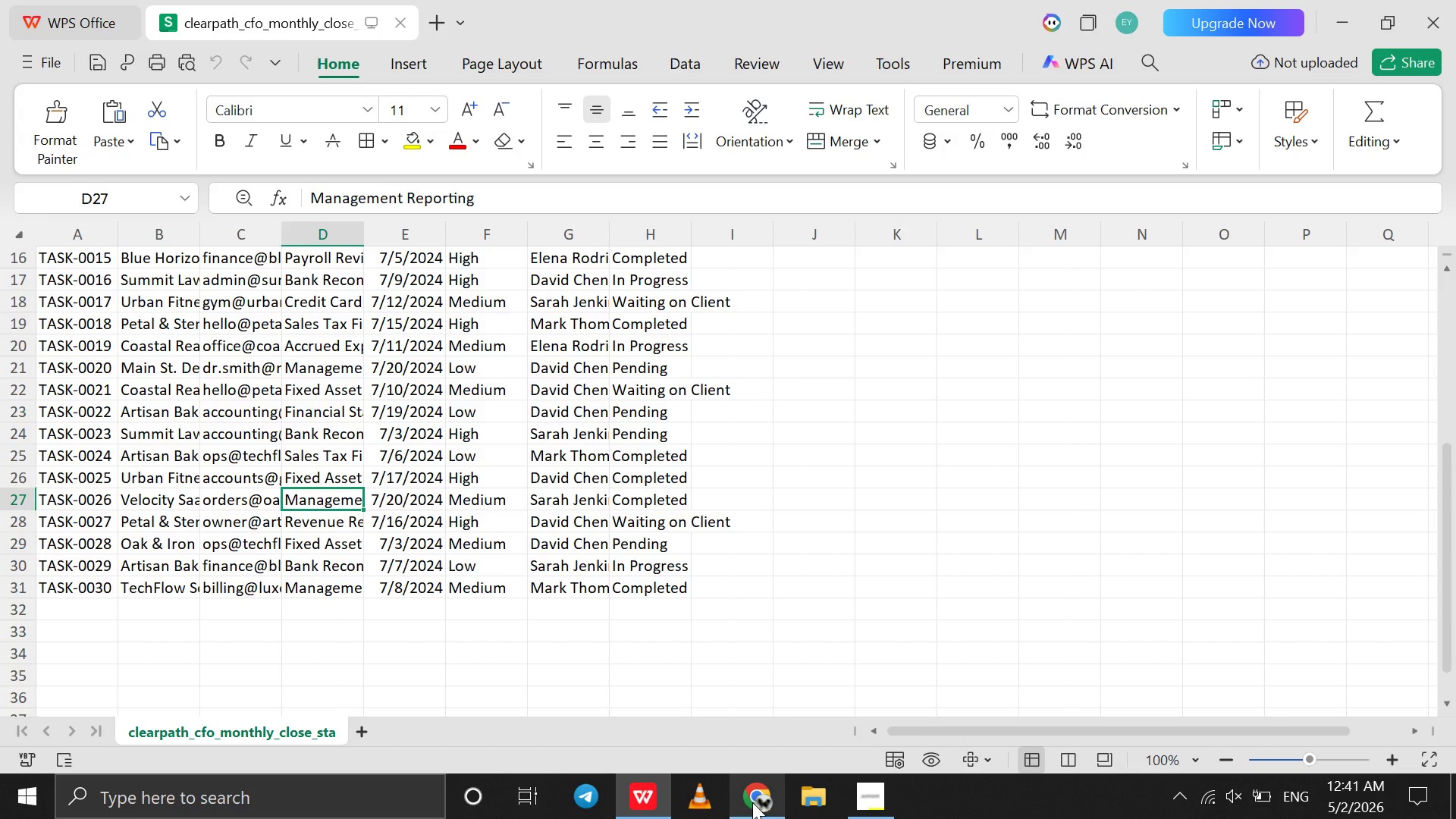 
wait(6.27)
 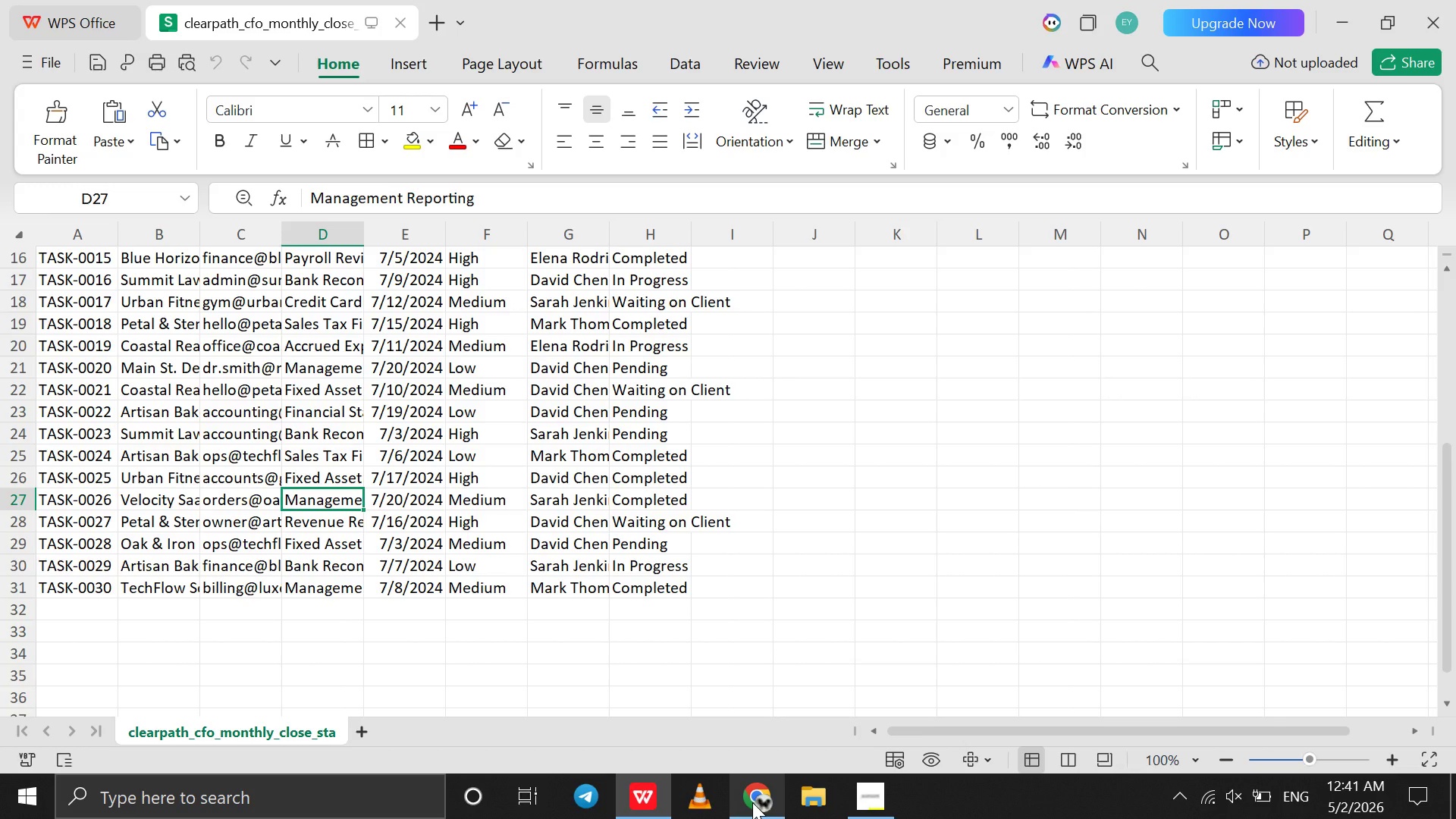 
left_click([314, 520])
 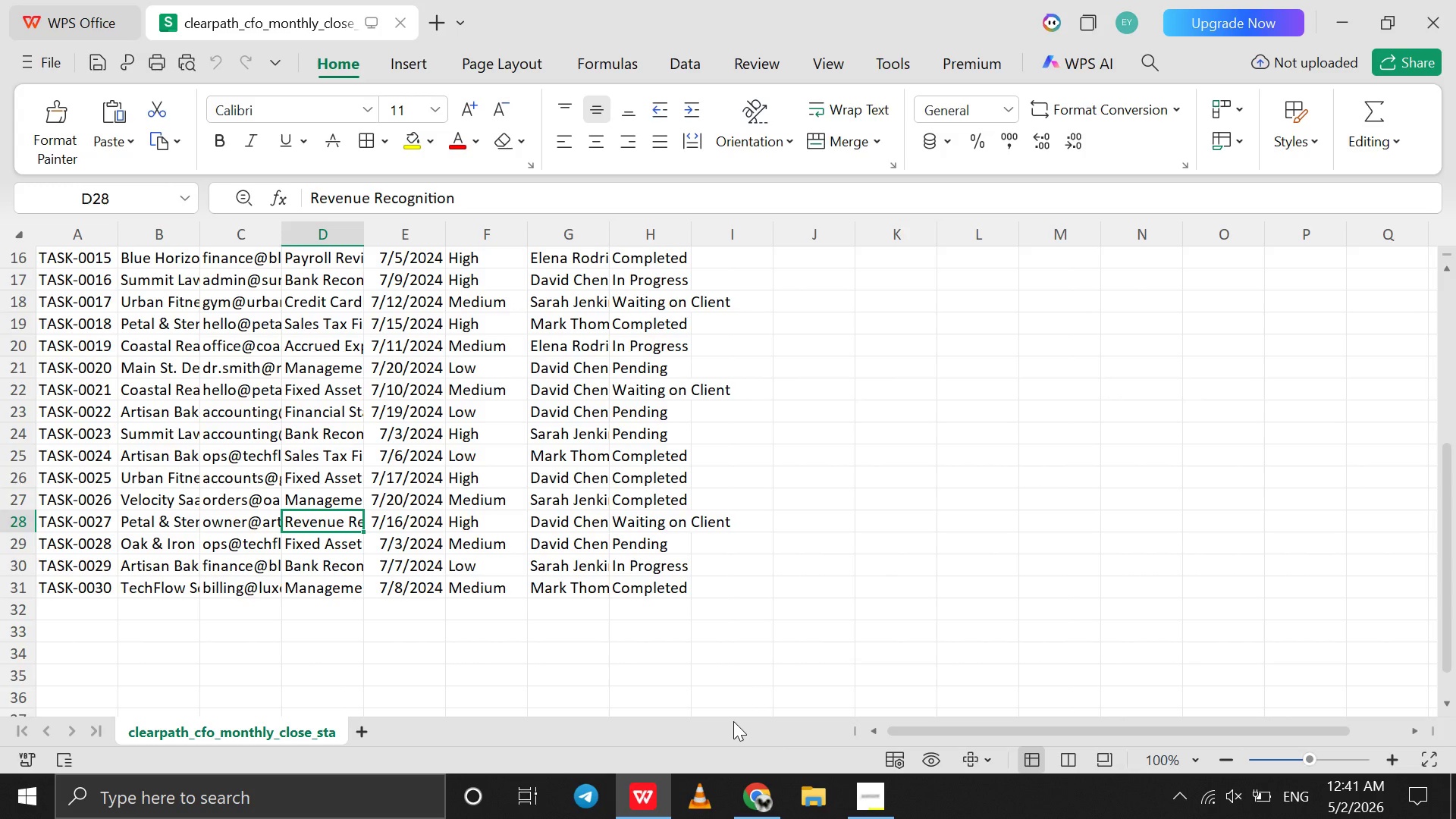 
left_click([761, 795])
 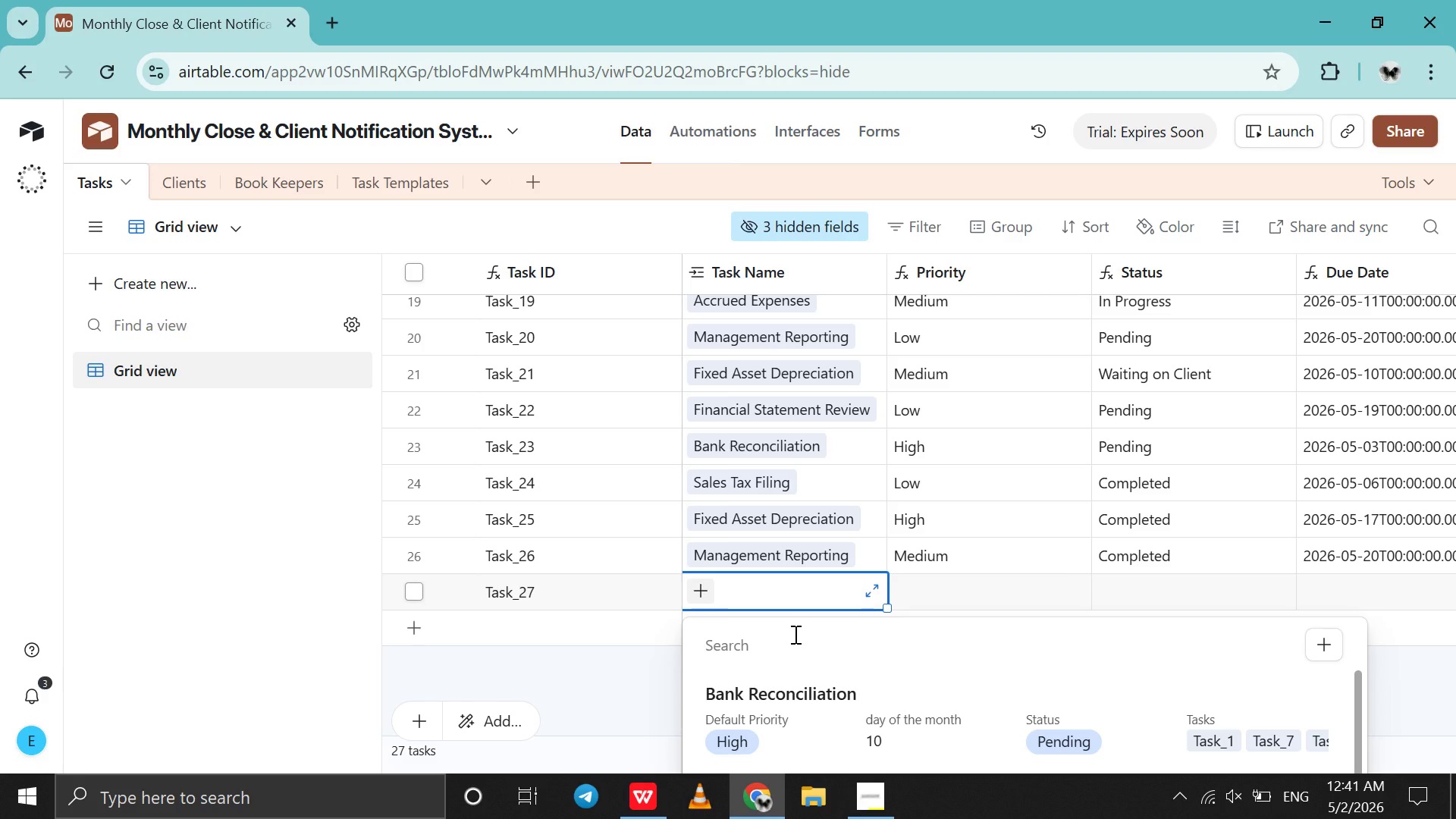 
type(re)
 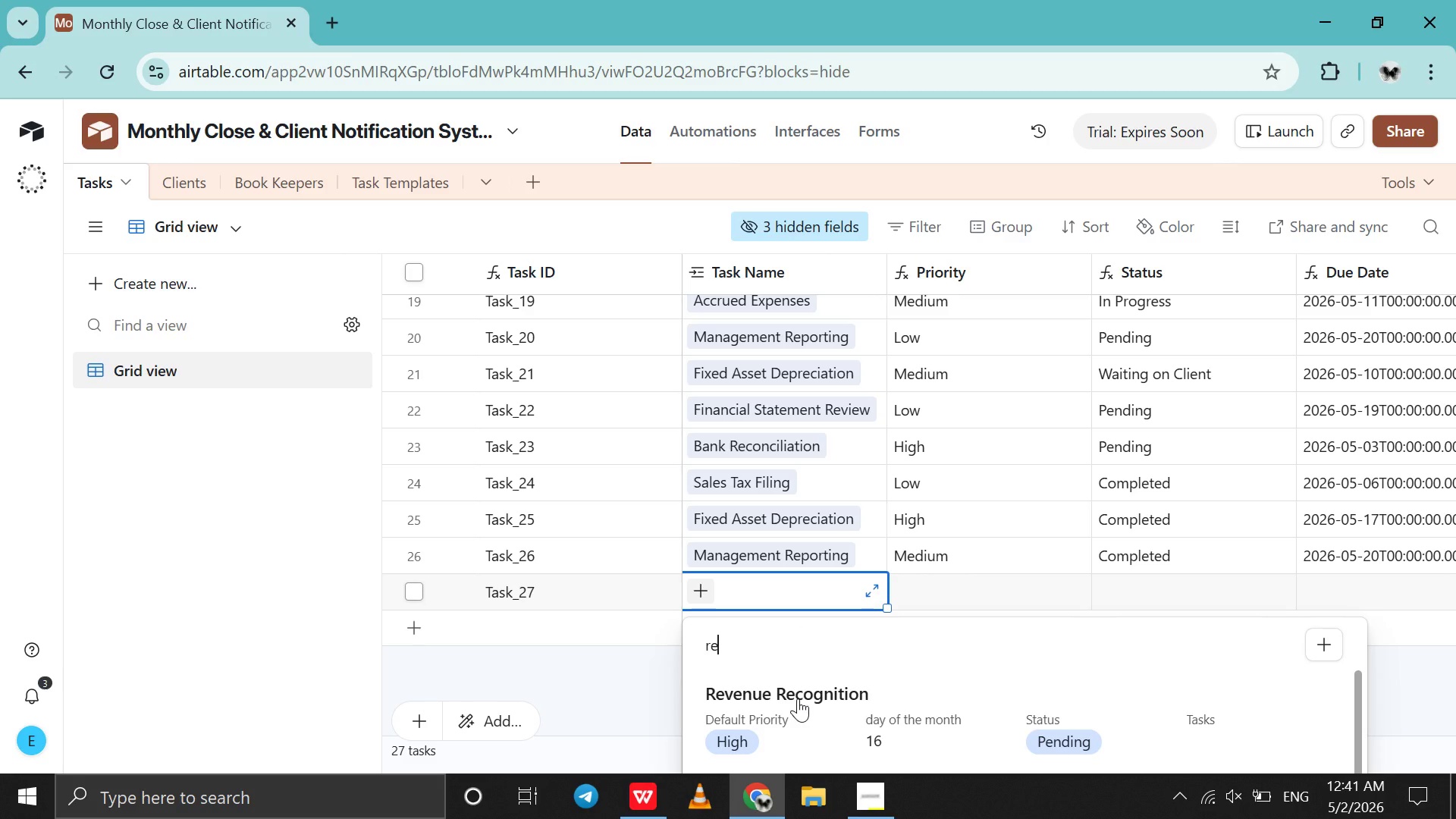 
left_click([798, 698])
 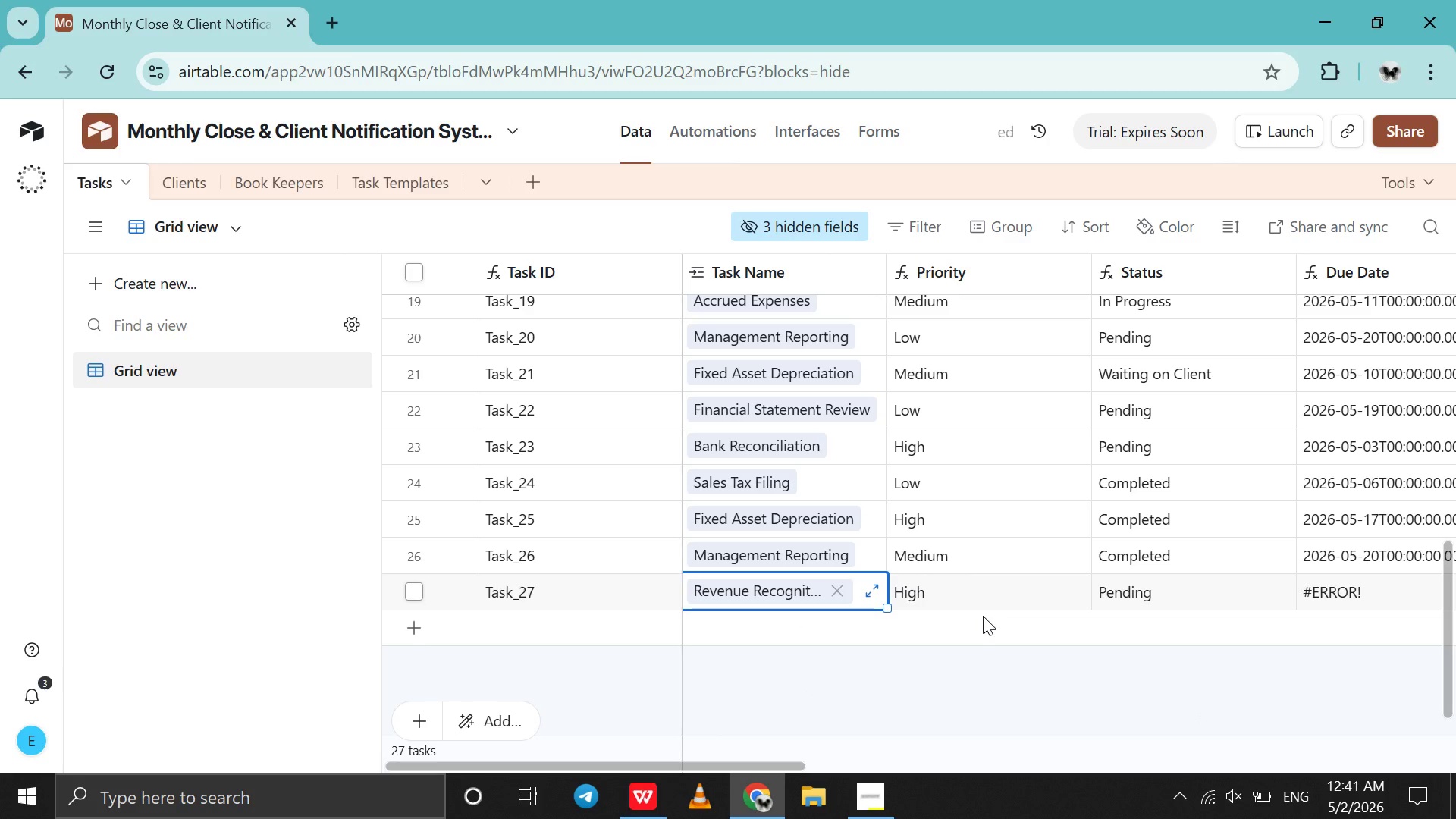 
scroll: coordinate [983, 616], scroll_direction: down, amount: 14.0
 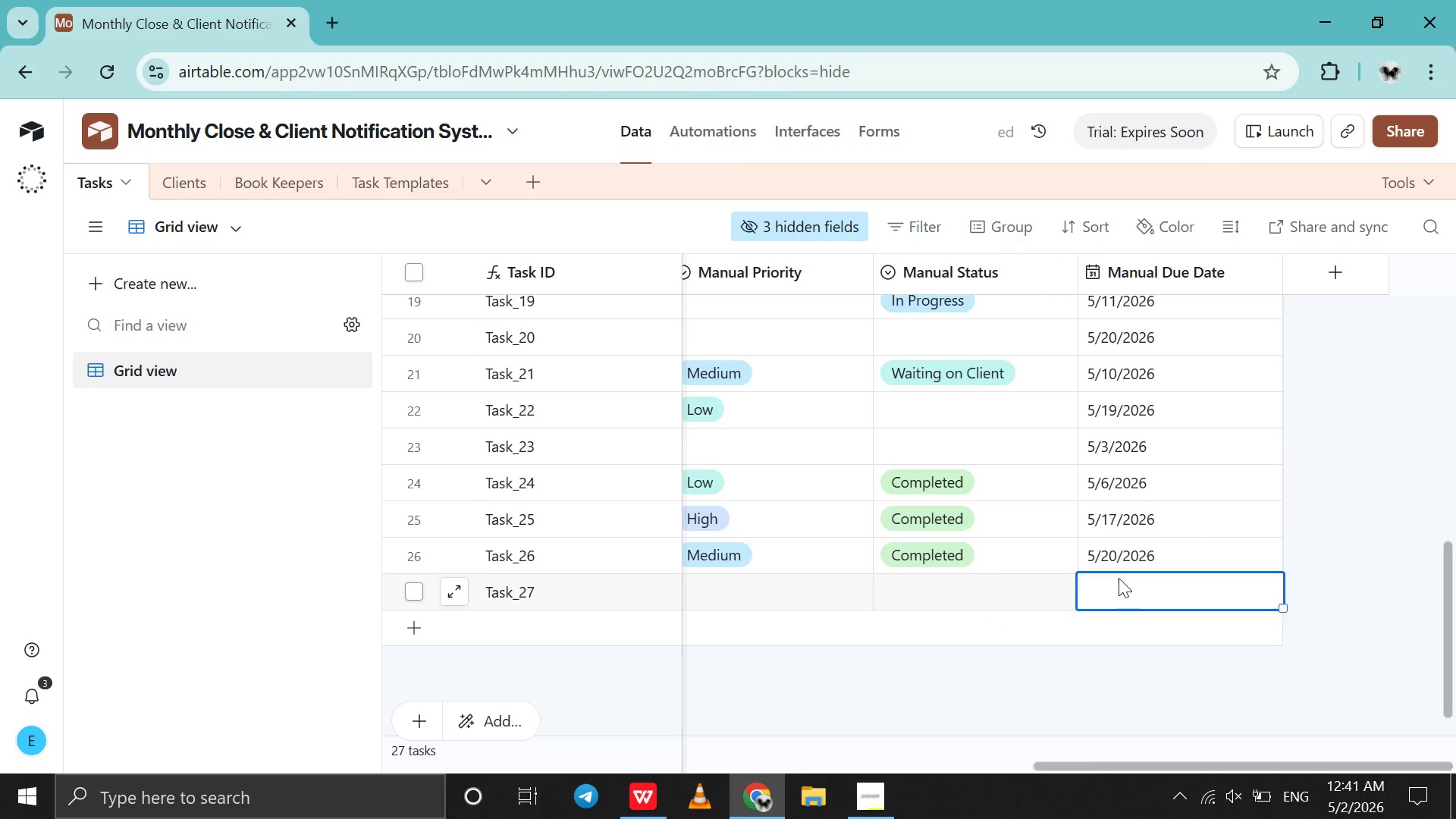 
double_click([1119, 578])
 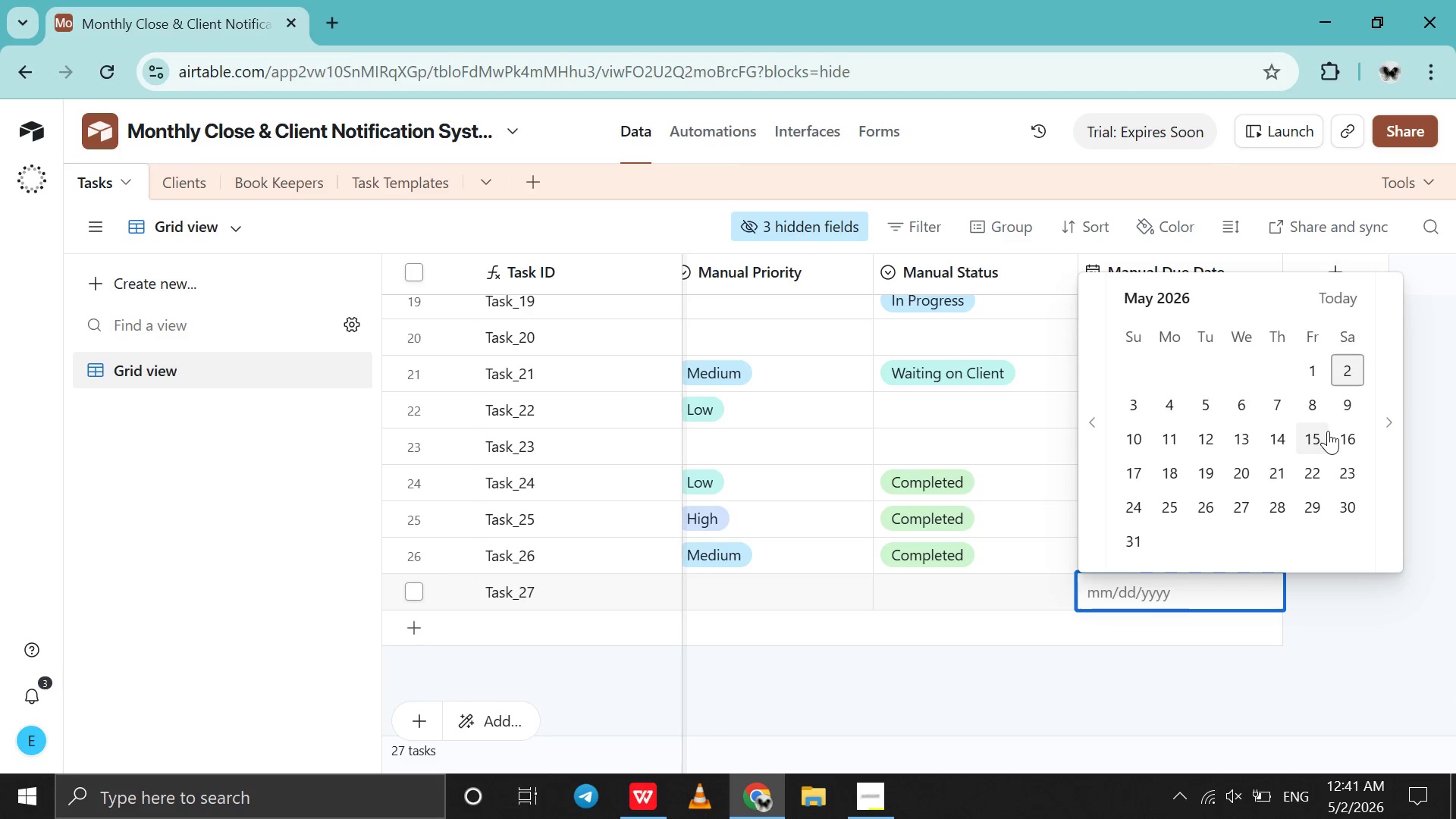 
left_click([1342, 429])
 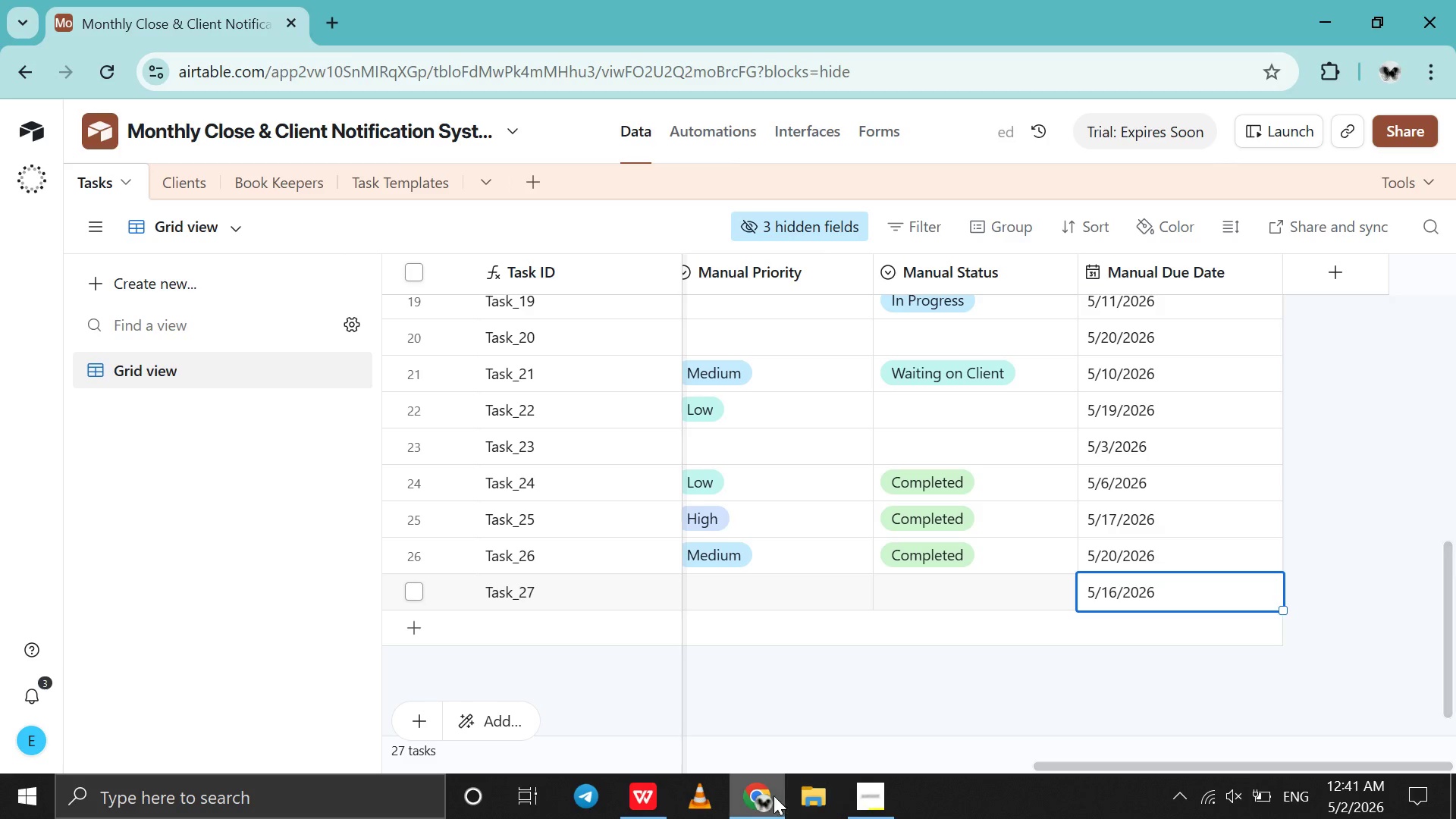 
left_click([759, 800])
 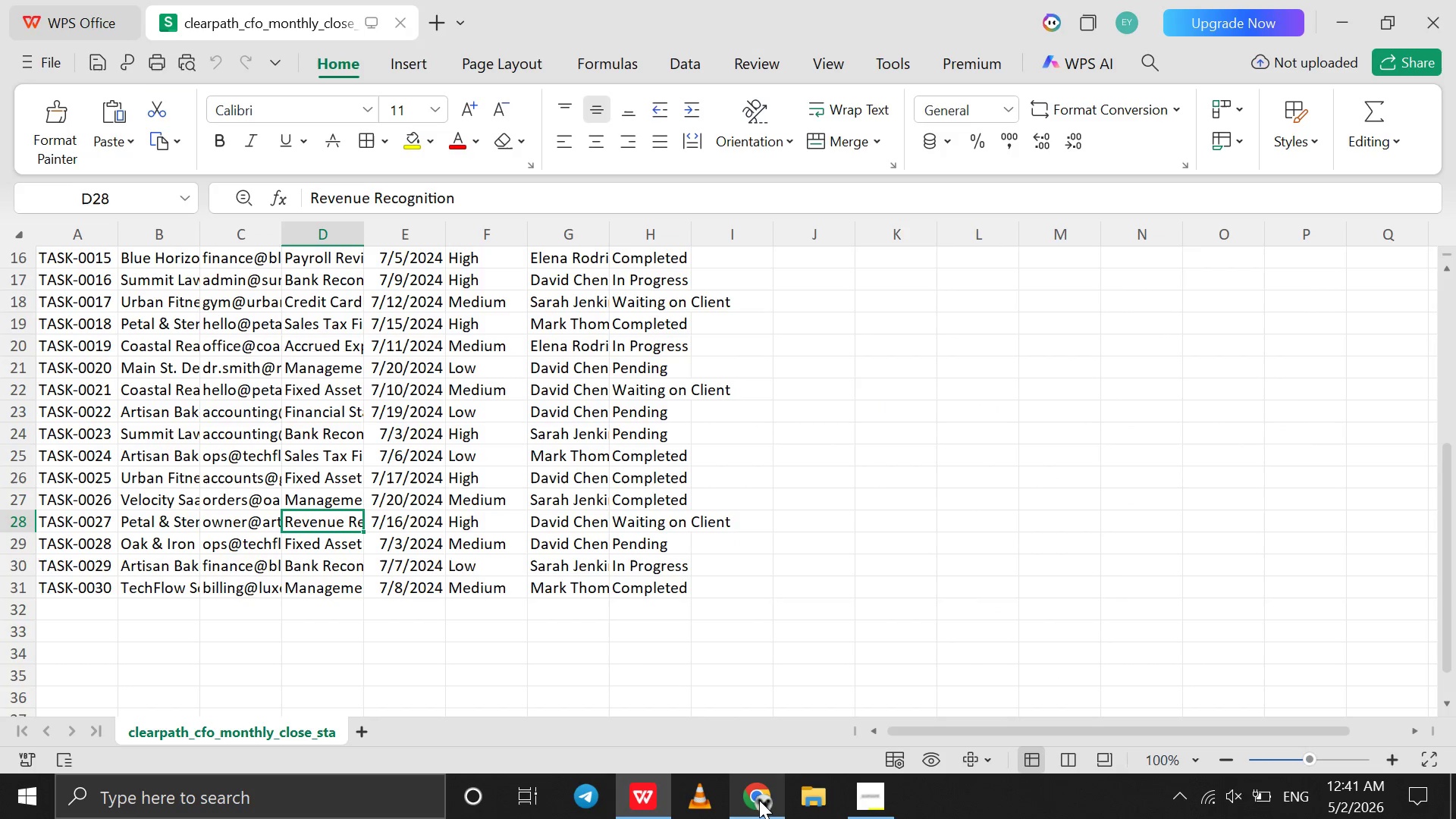 
left_click([758, 800])
 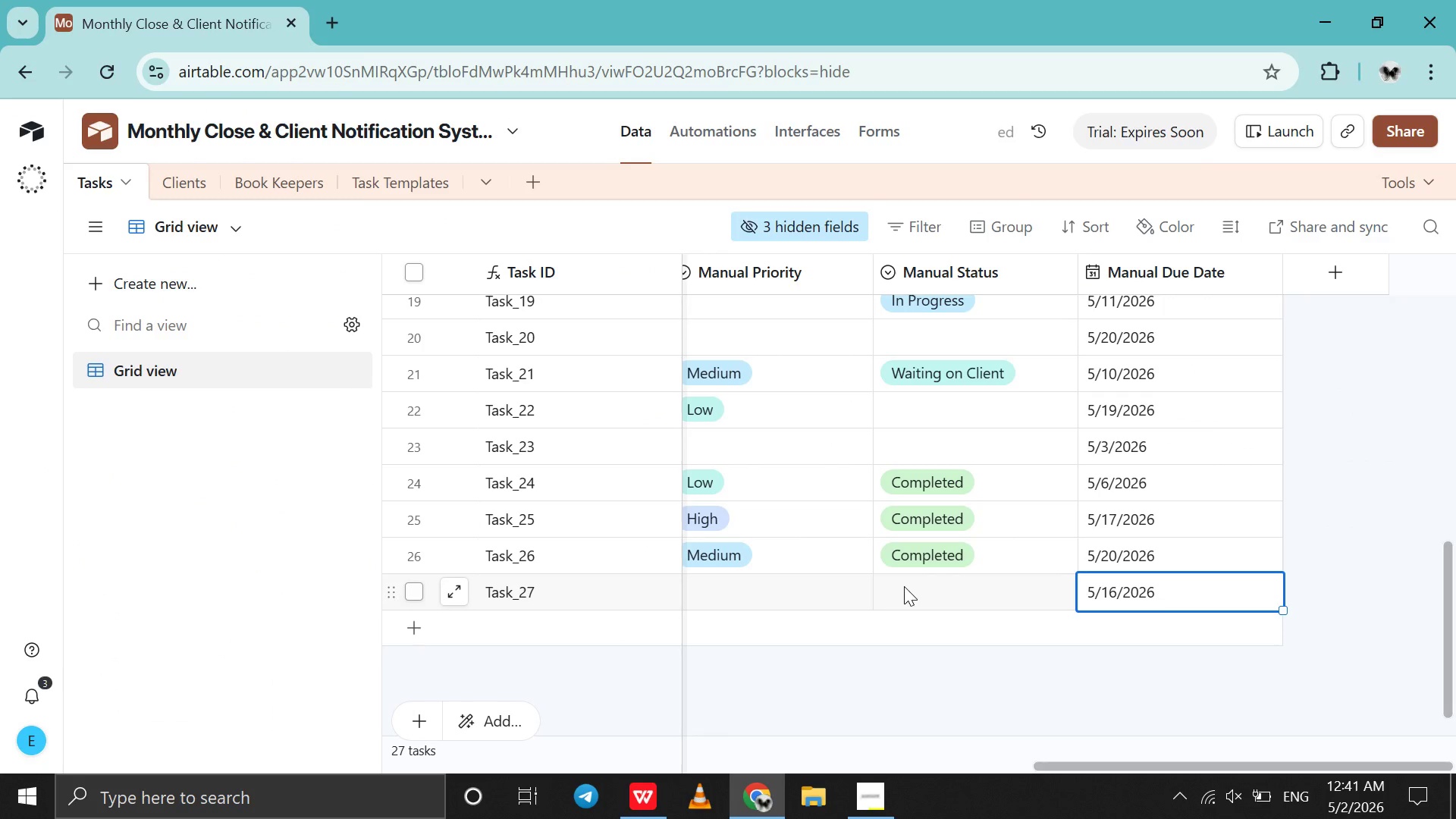 
double_click([904, 586])
 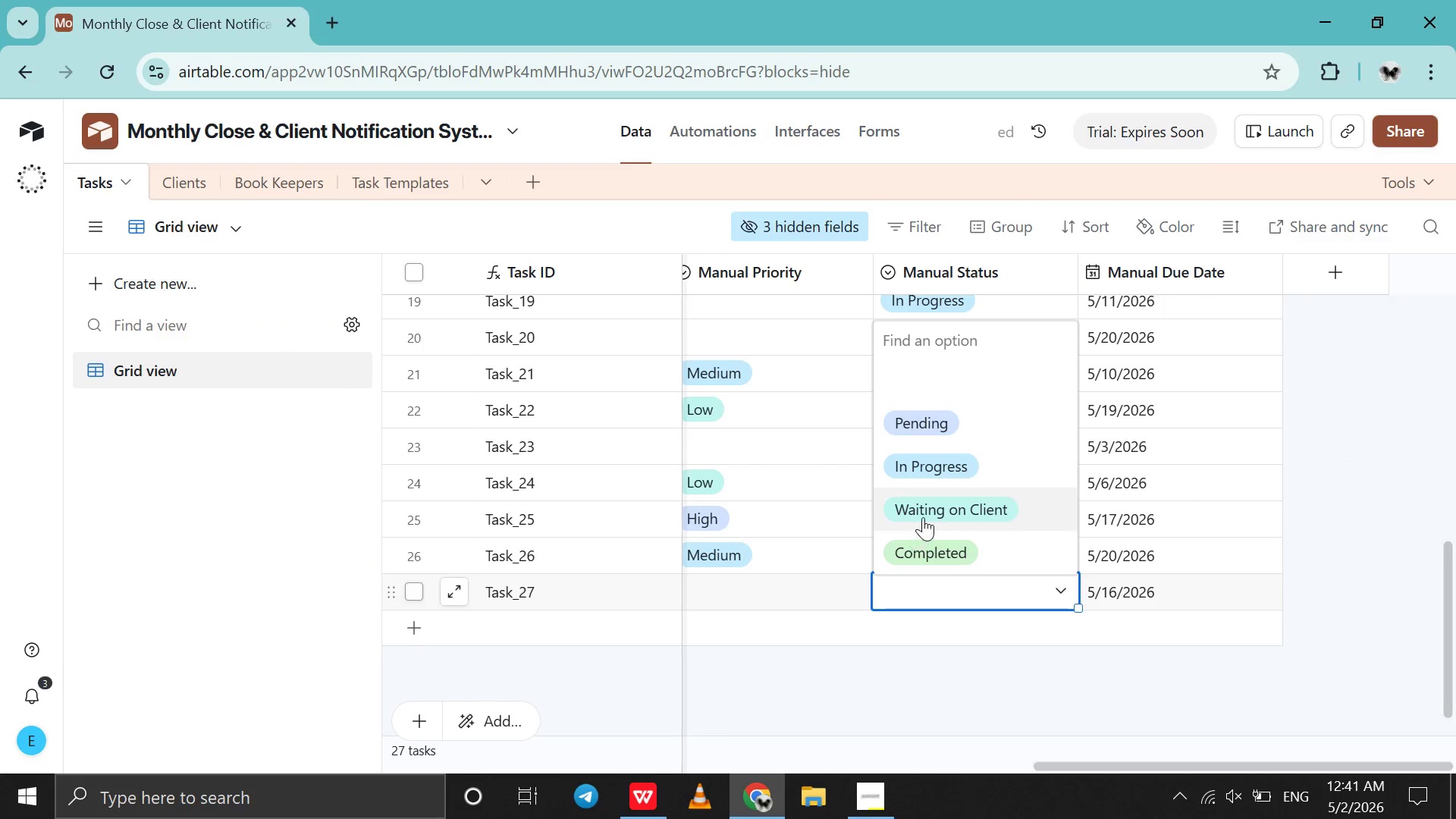 
left_click([923, 517])
 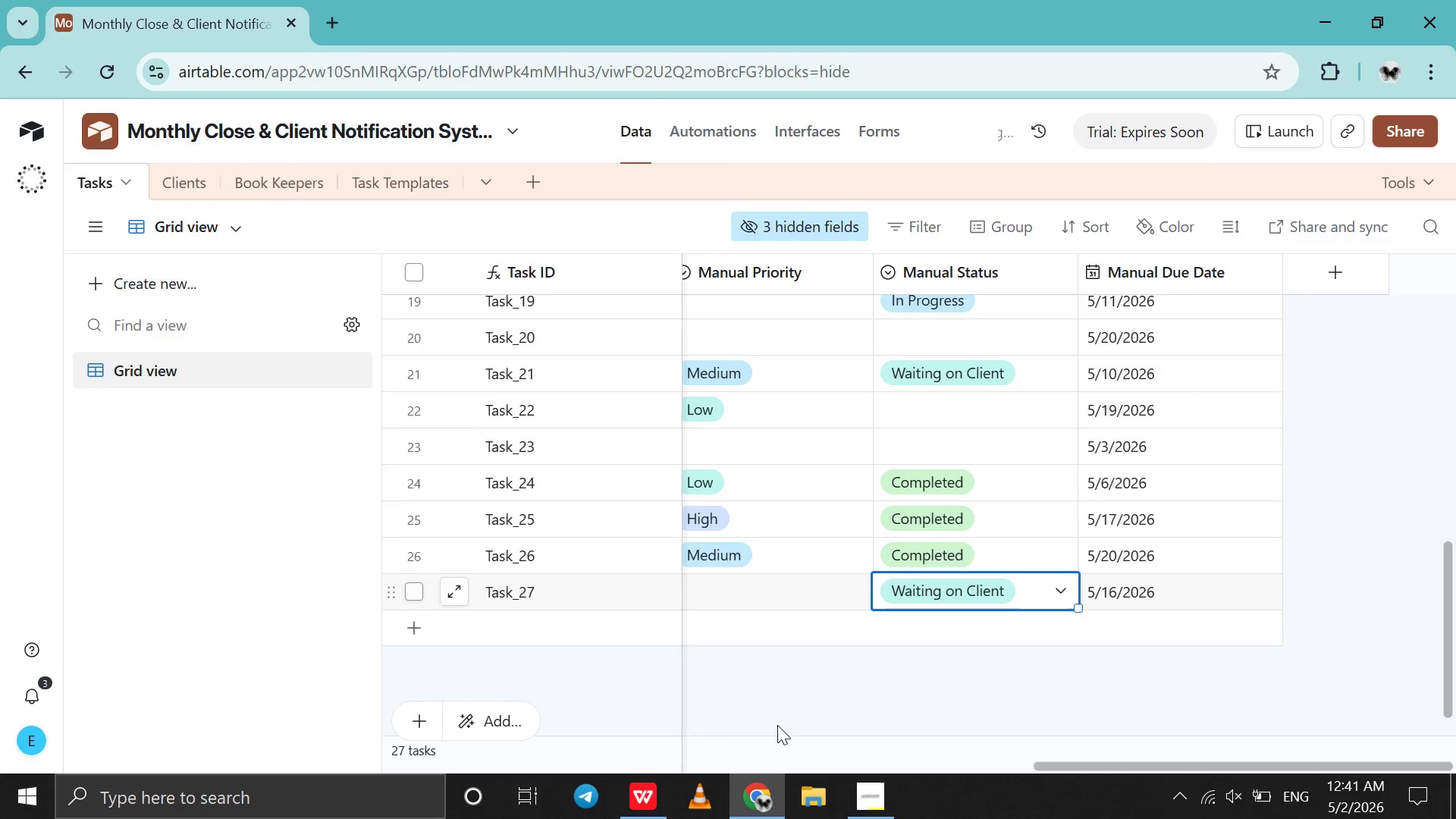 
scroll: coordinate [777, 725], scroll_direction: up, amount: 53.0
 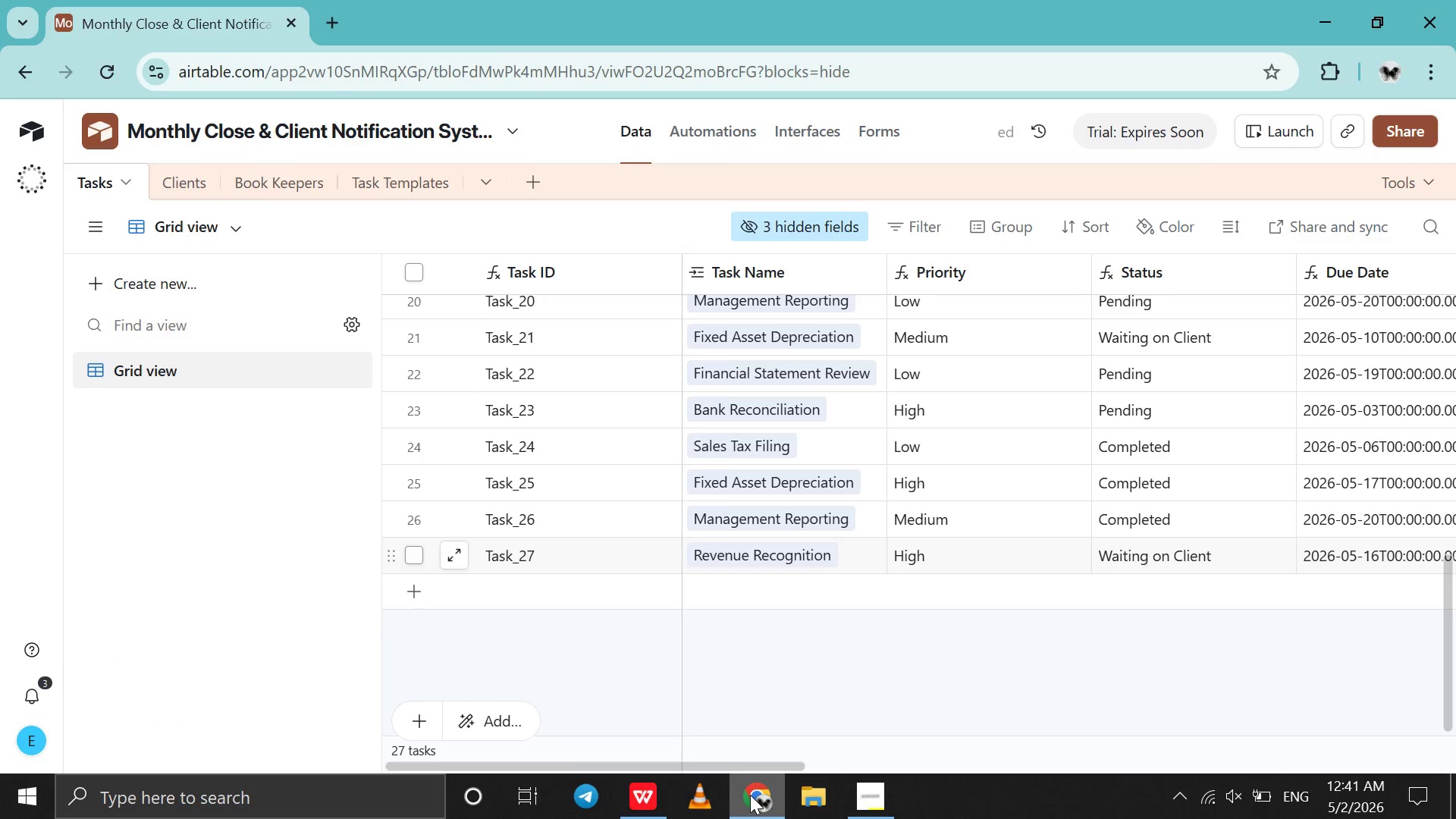 
left_click([750, 795])
 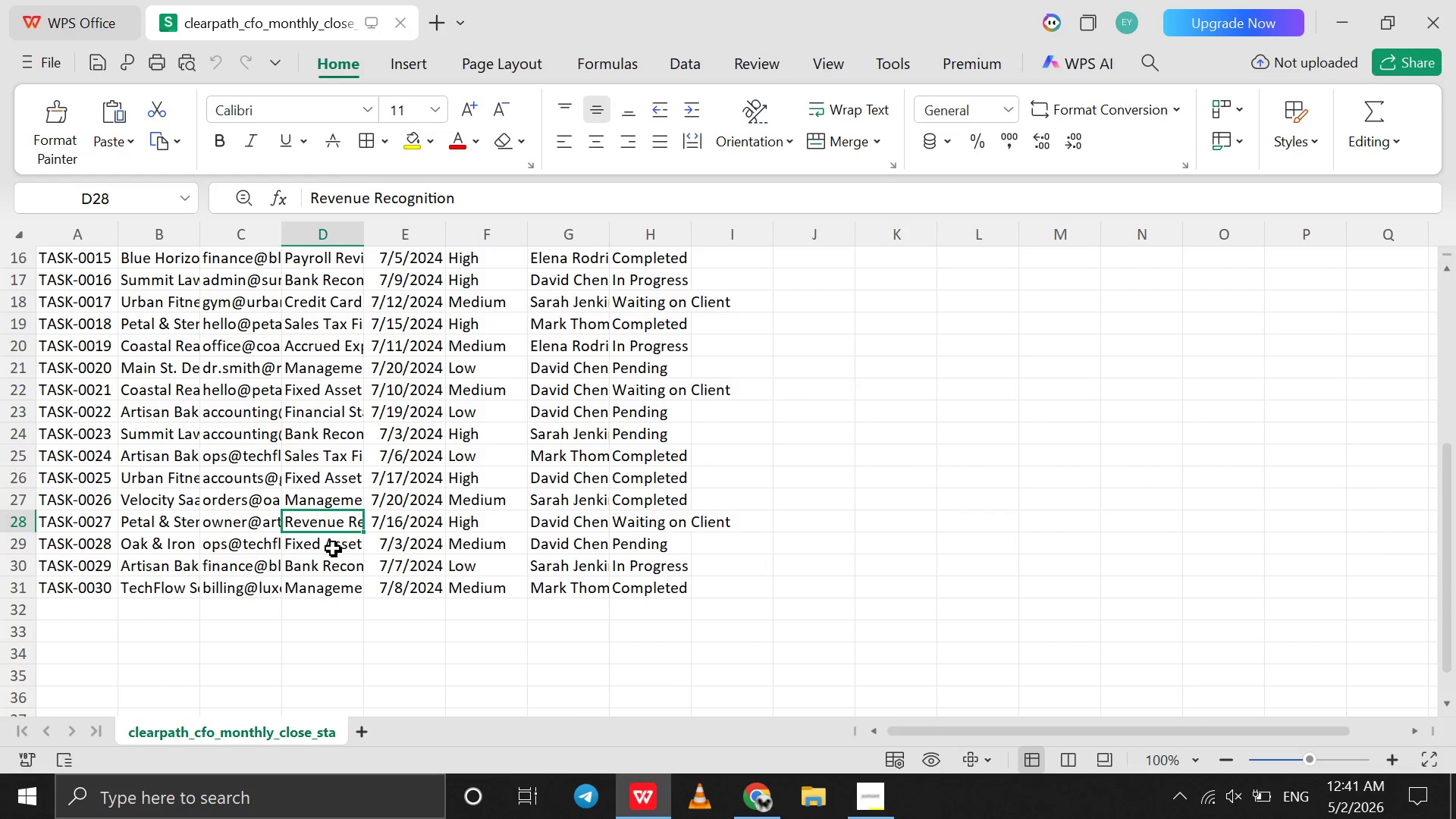 
left_click([332, 548])
 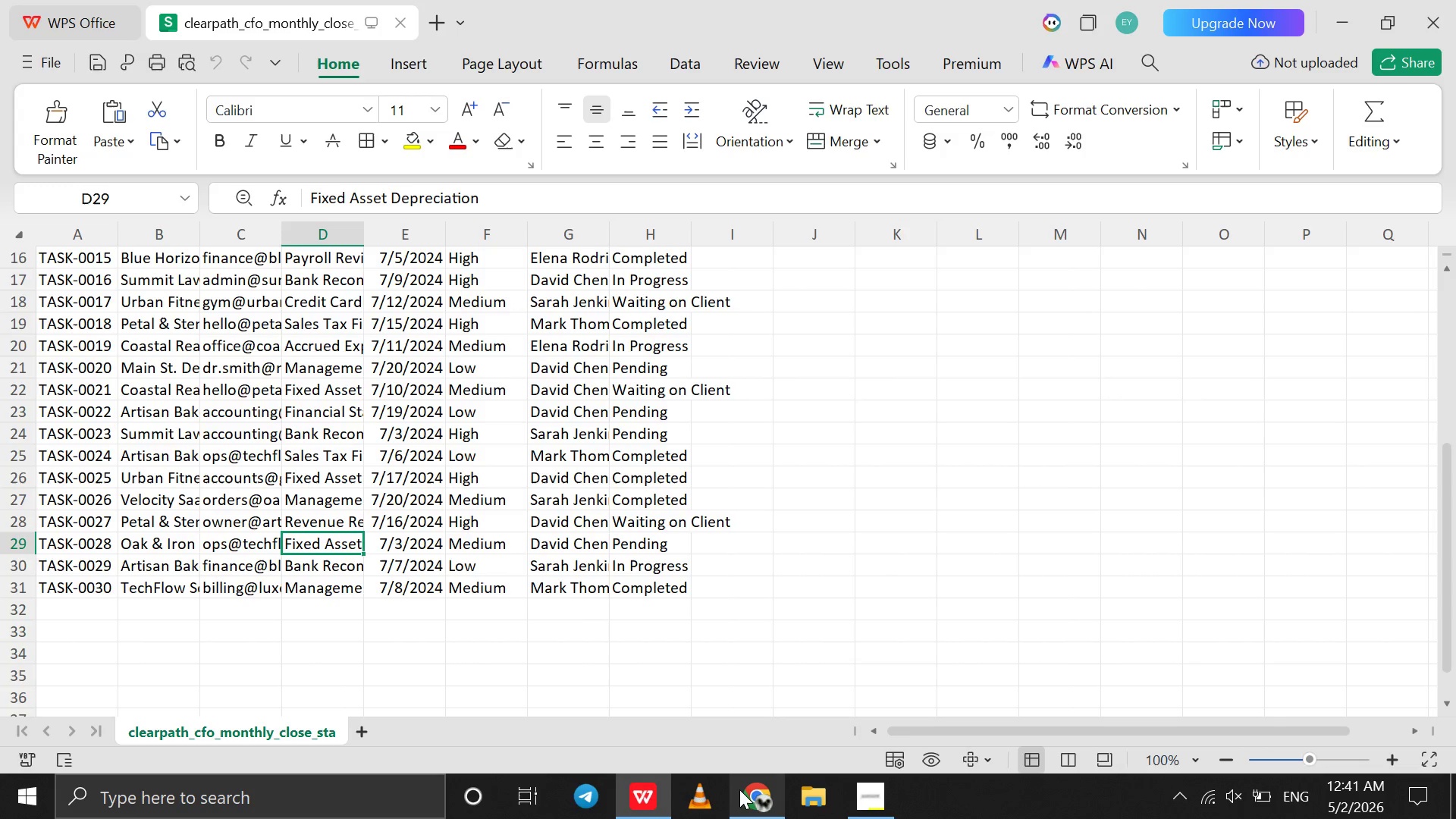 
left_click([743, 806])
 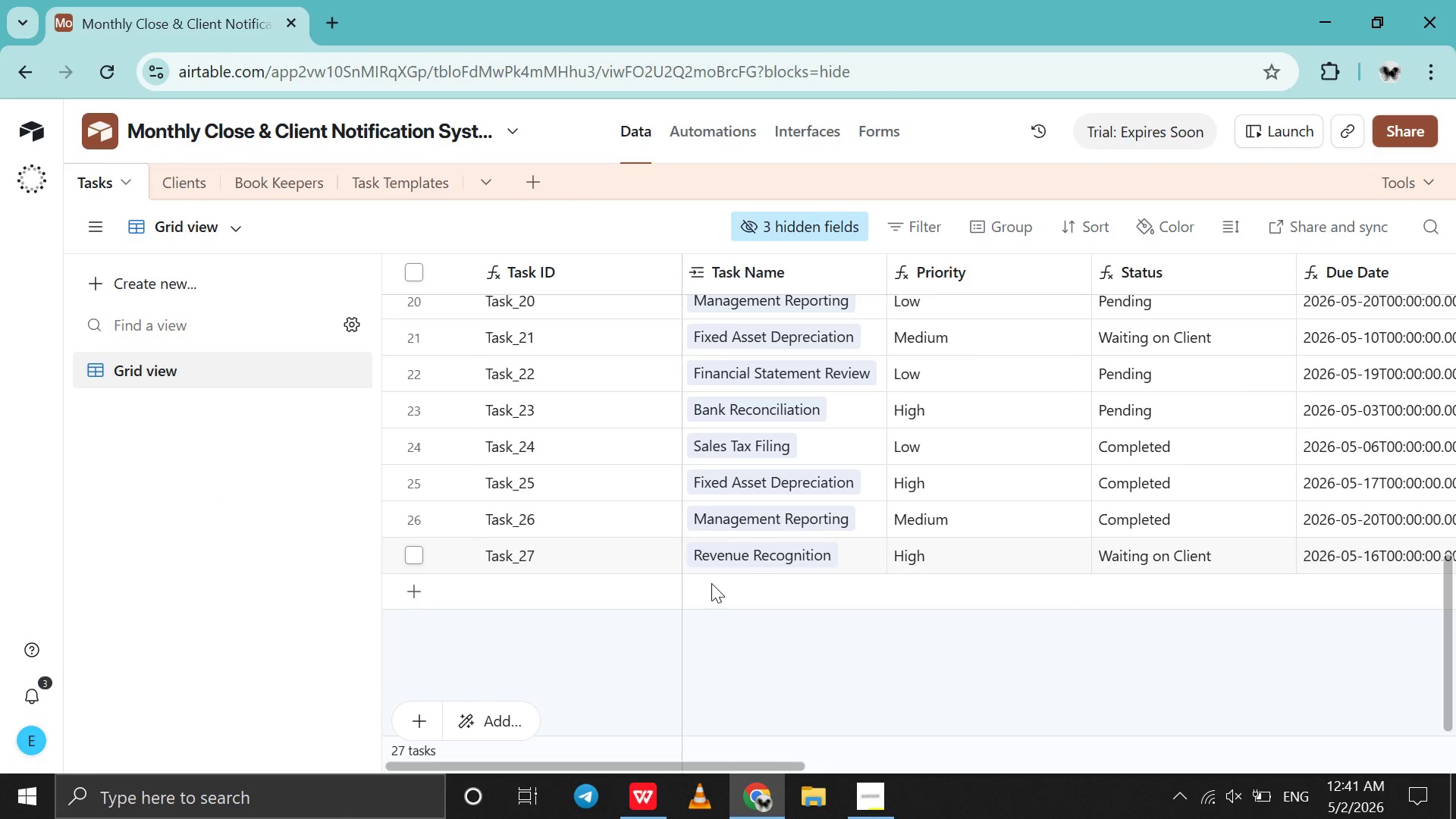 
double_click([711, 583])
 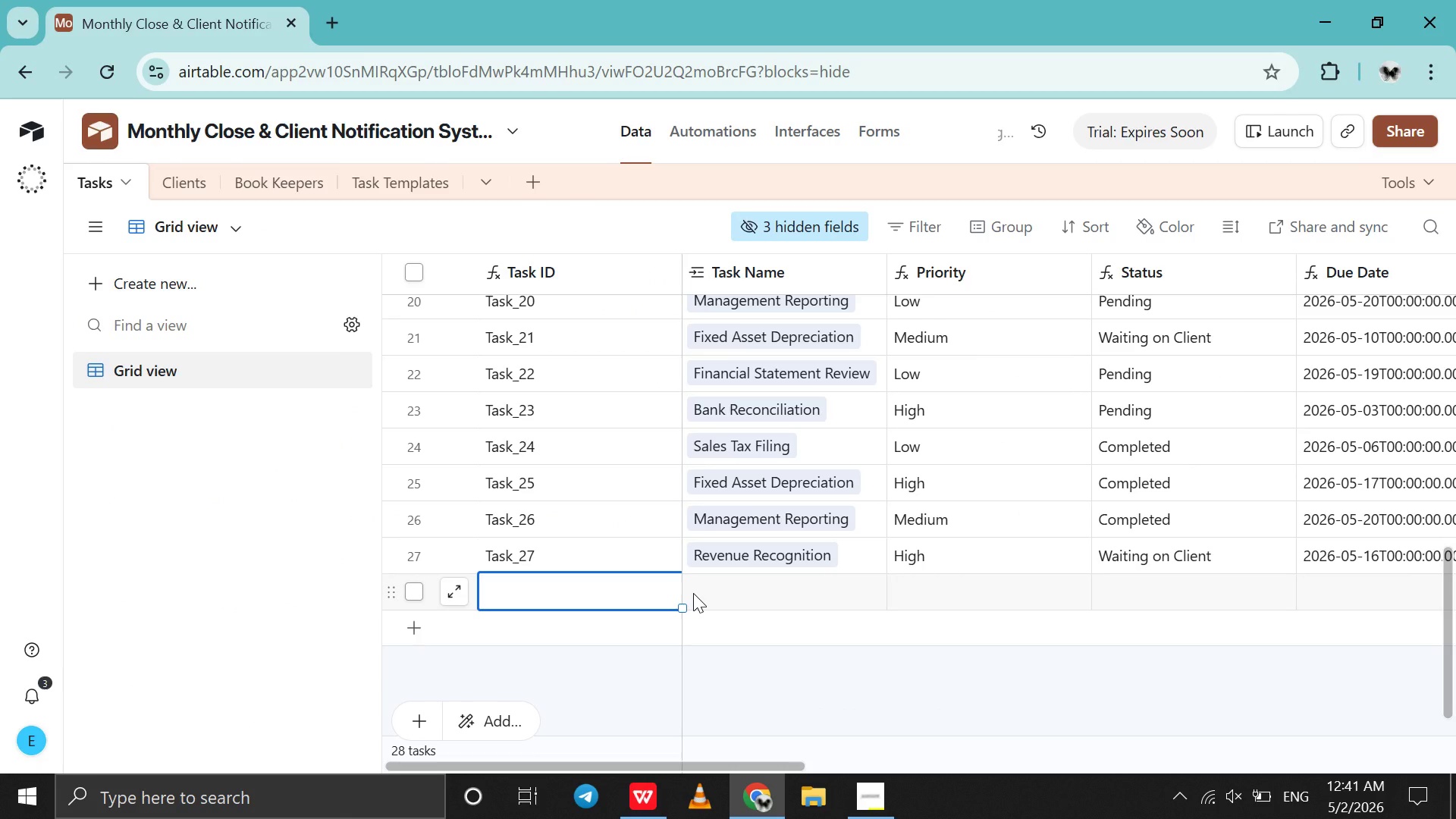 
double_click([693, 593])
 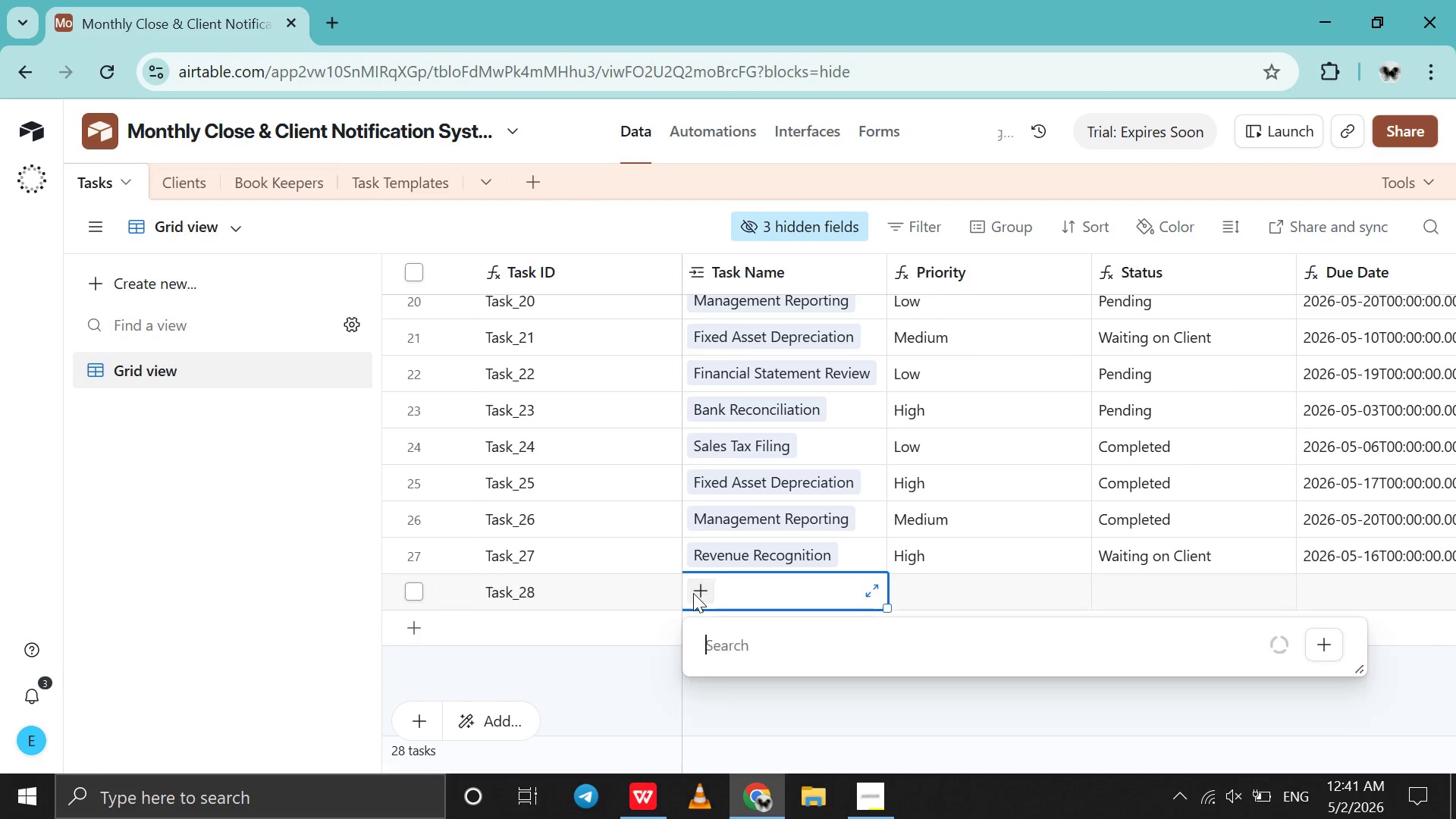 
left_click([693, 593])
 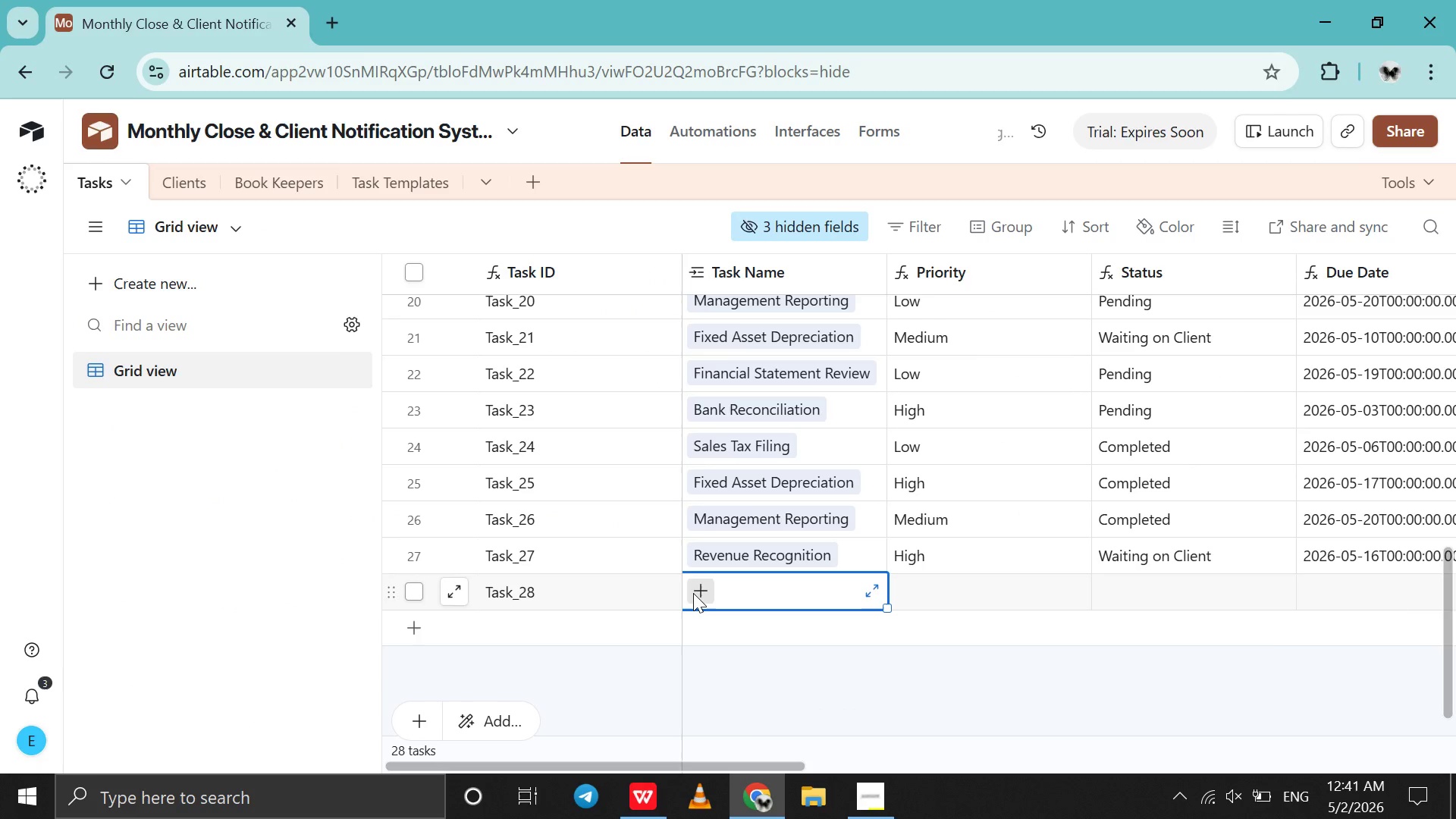 
hold_key(key=F, duration=0.33)
 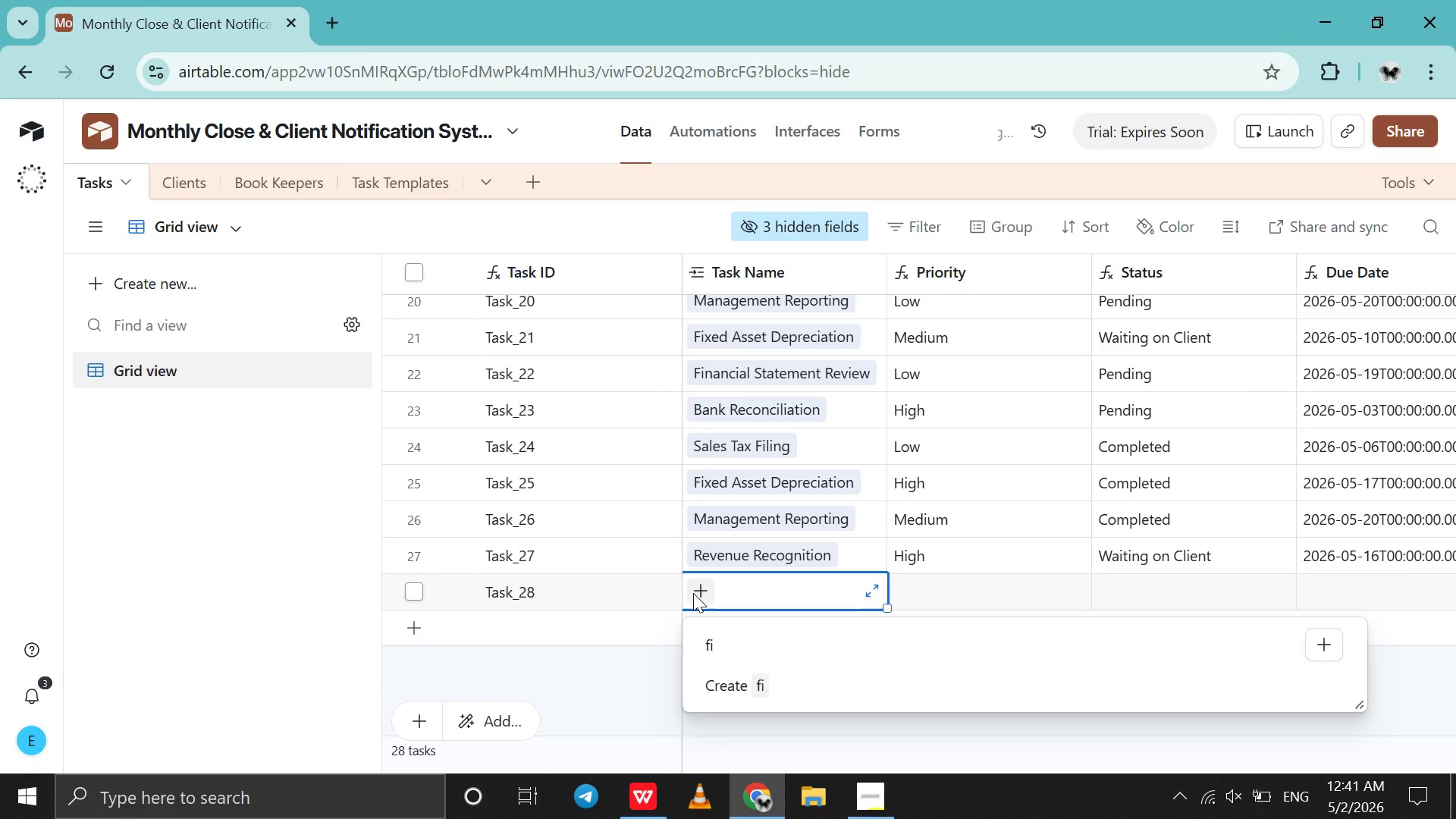 
key(I)
 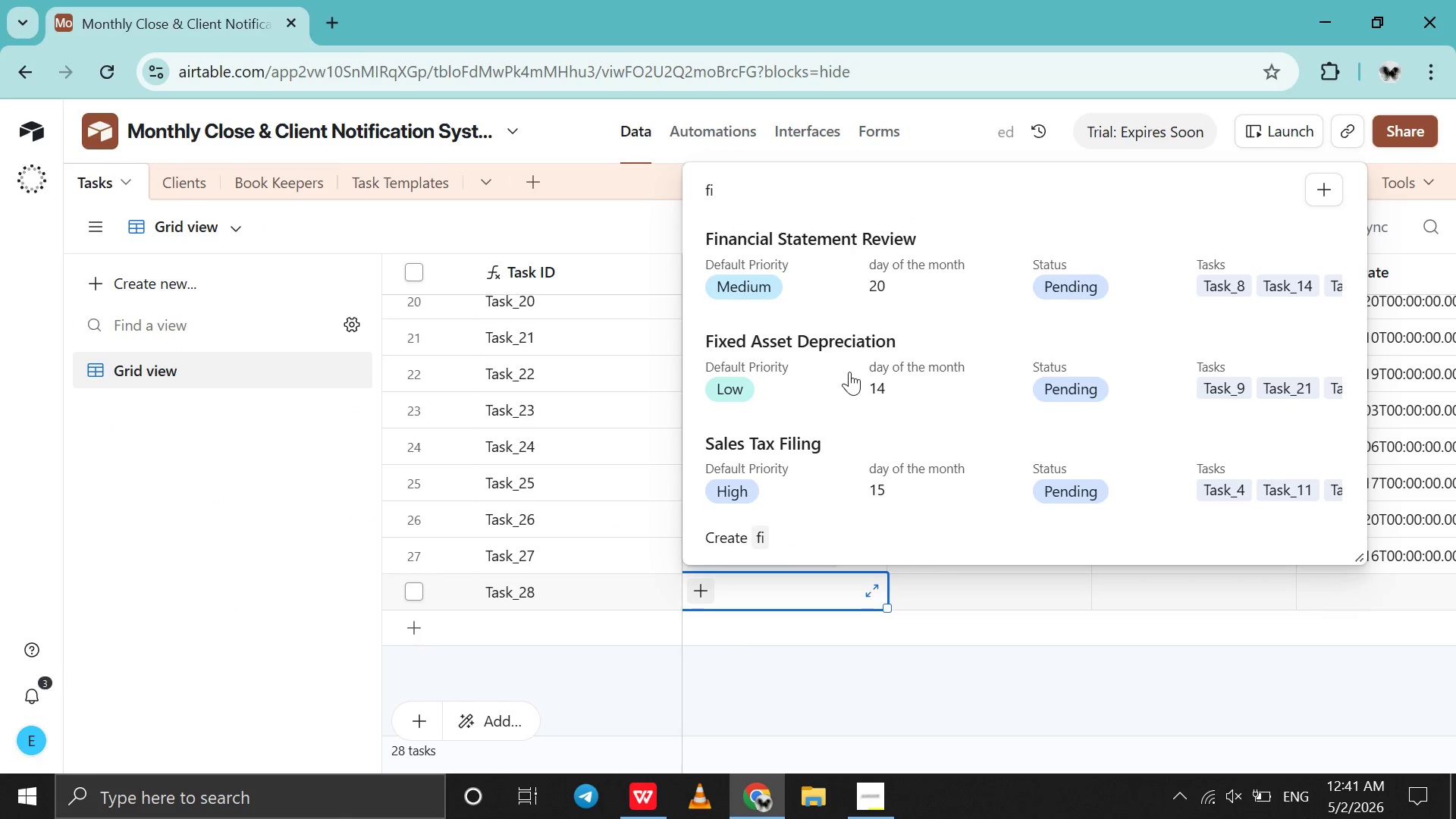 
left_click([827, 362])
 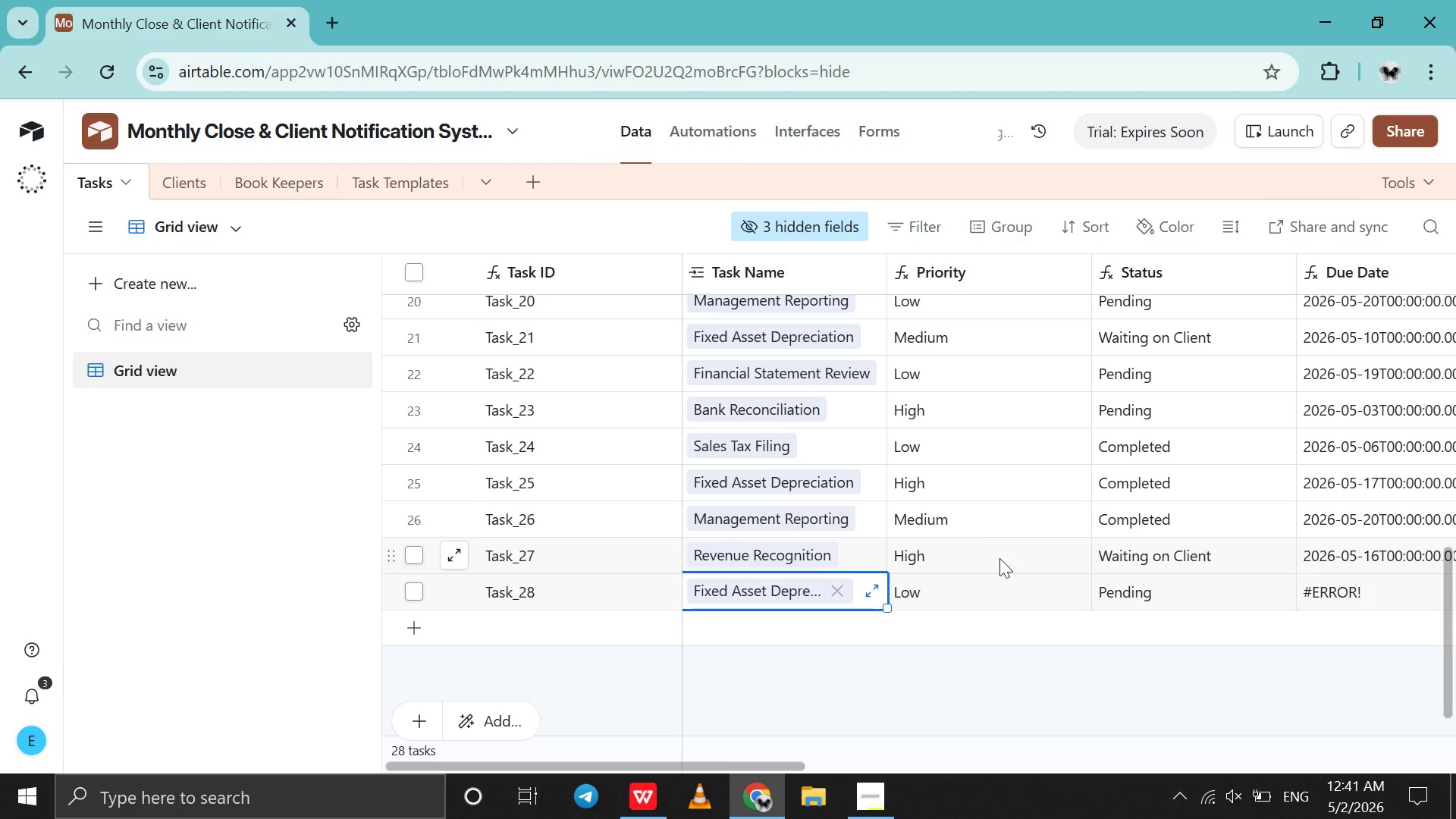 
scroll: coordinate [1080, 573], scroll_direction: down, amount: 16.0
 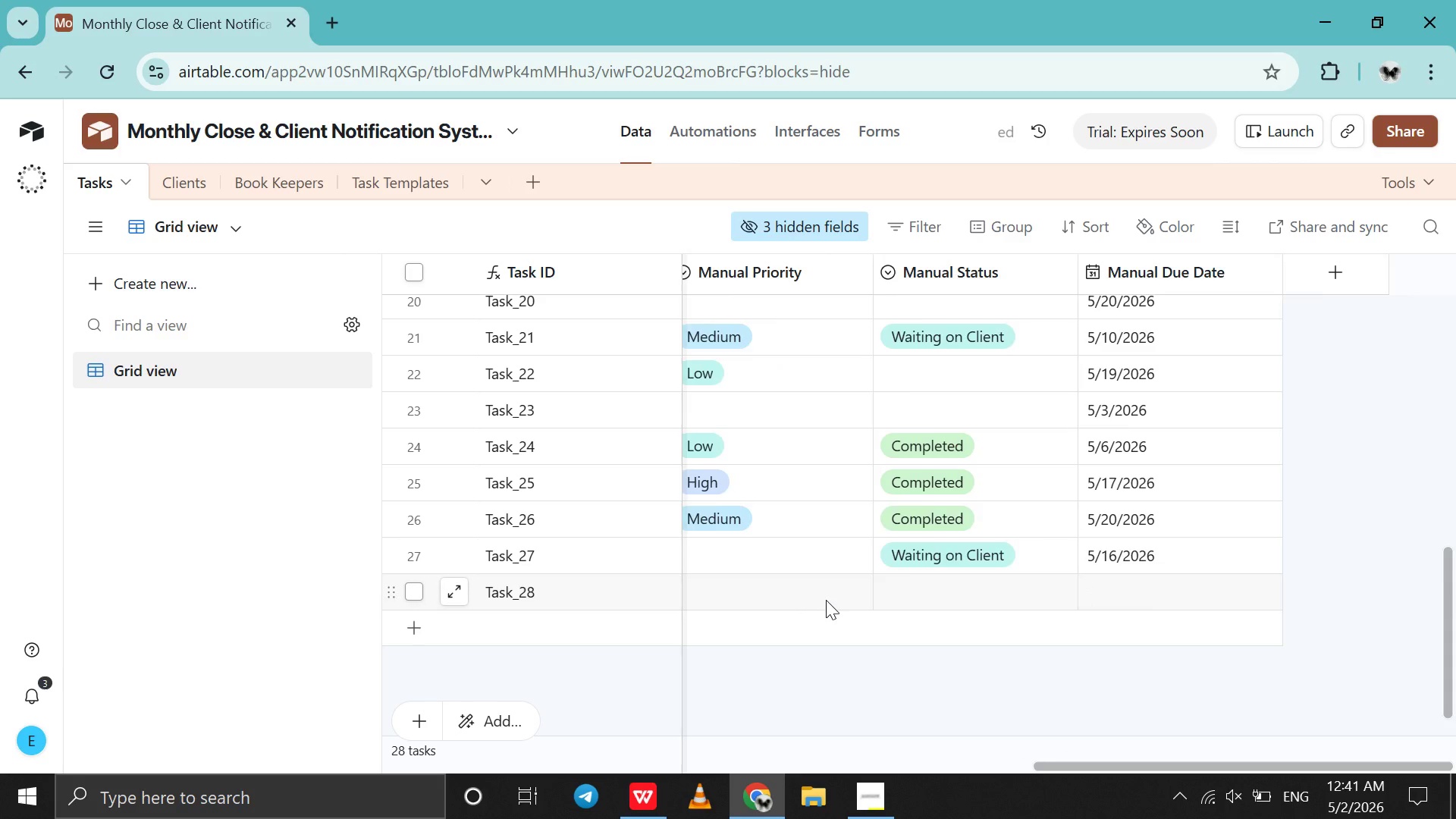 
double_click([826, 600])
 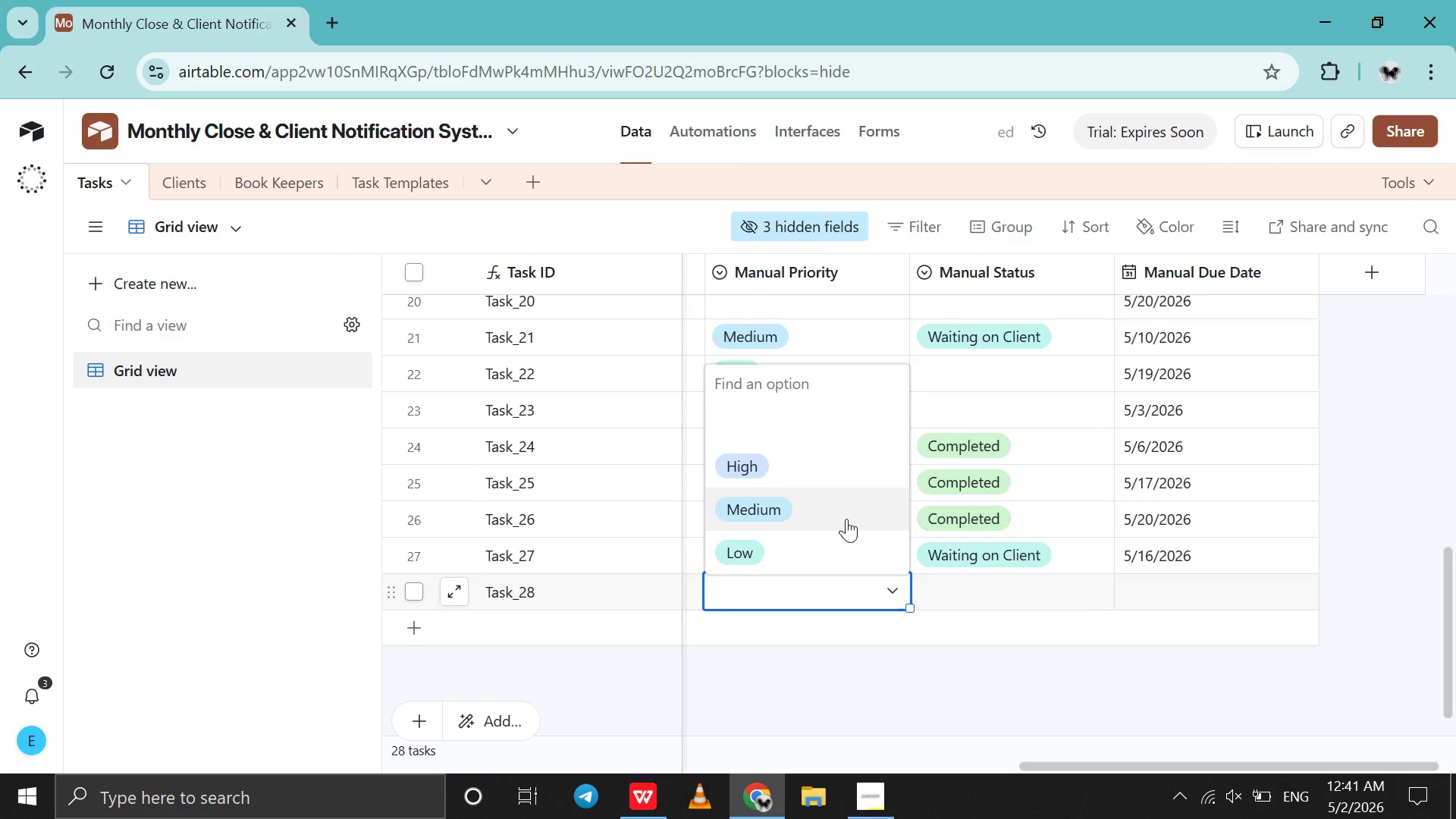 
left_click([846, 519])
 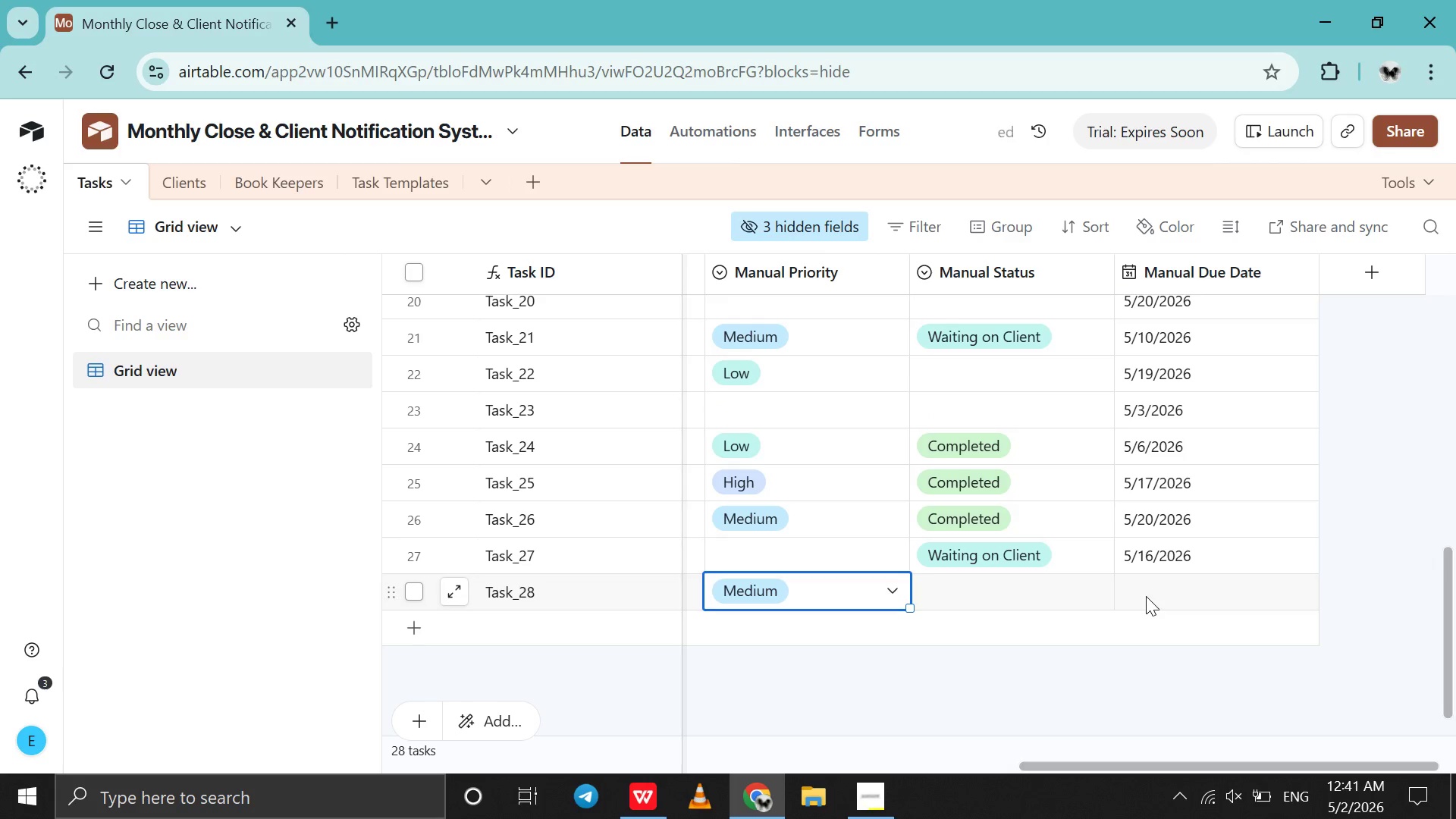 
double_click([1146, 596])
 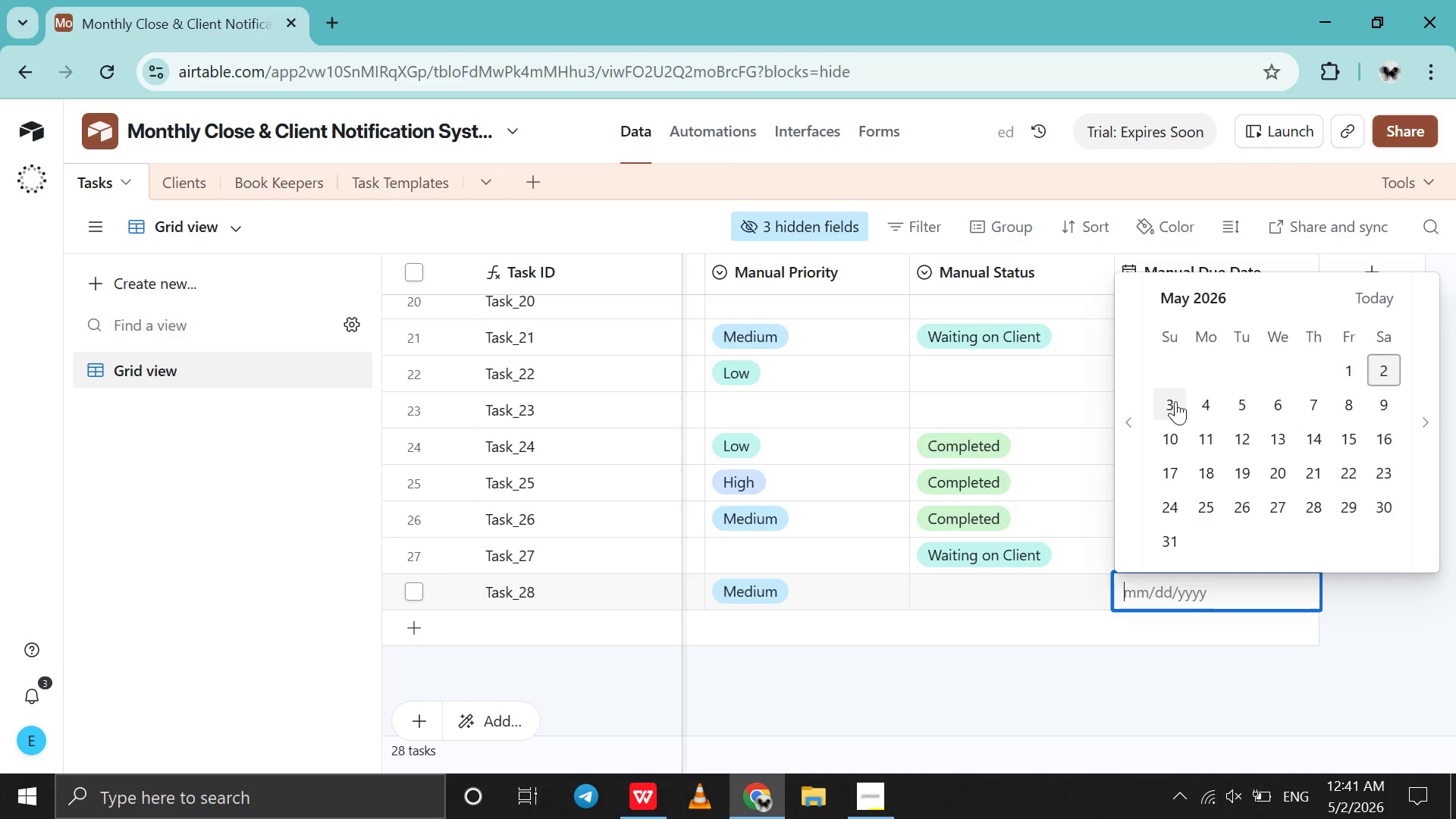 
left_click([1175, 401])
 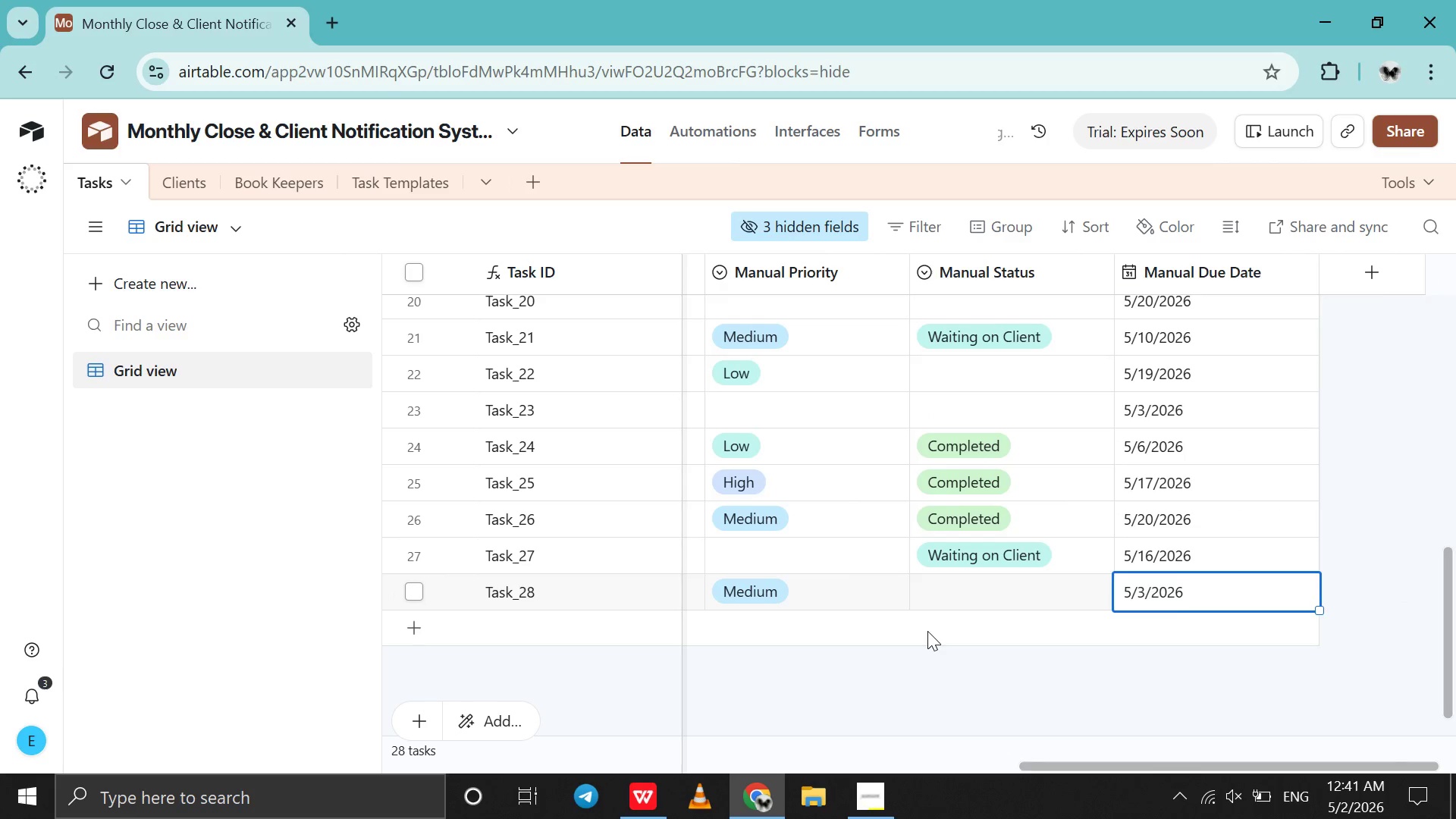 
scroll: coordinate [927, 631], scroll_direction: up, amount: 135.0
 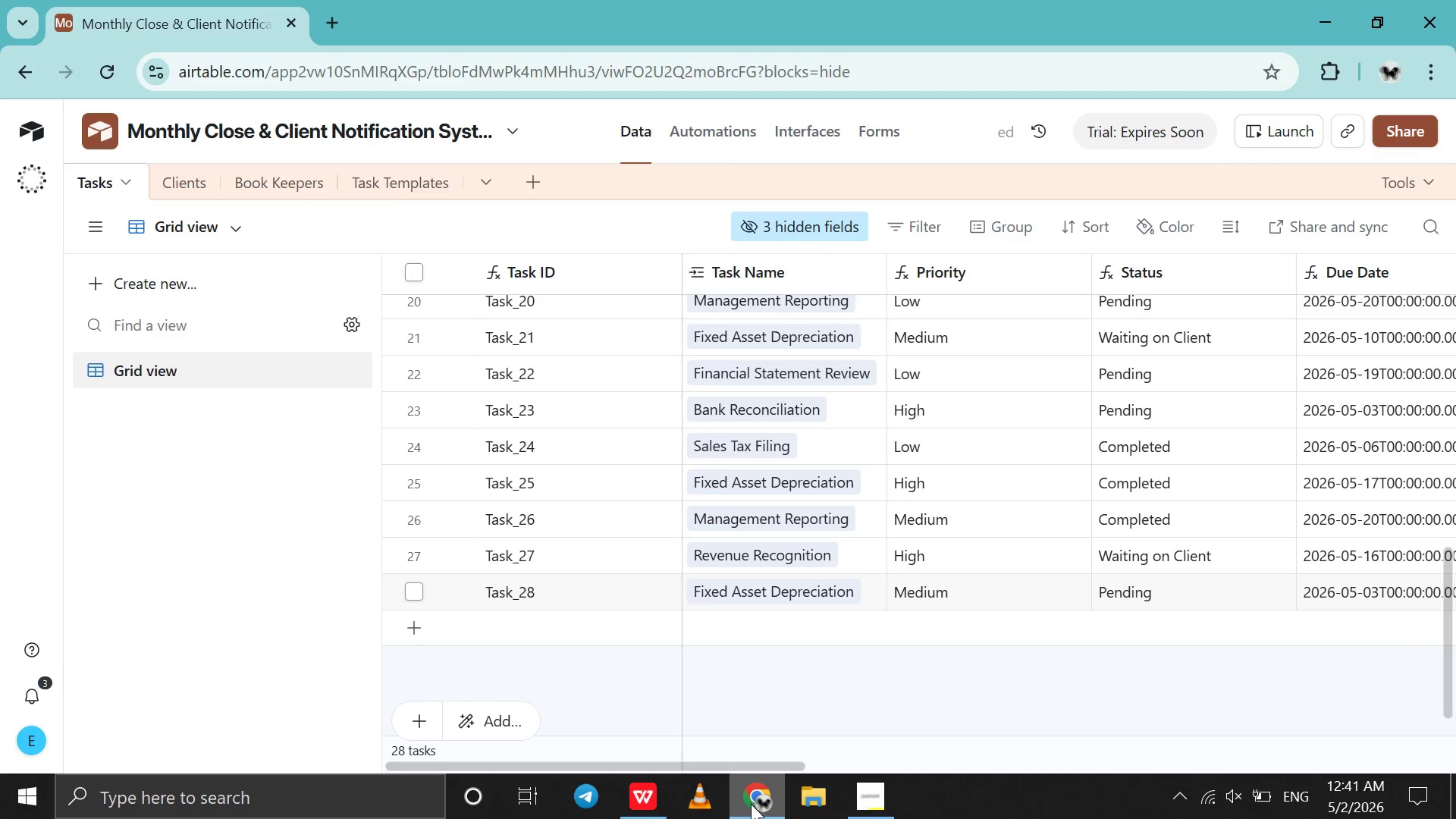 
left_click([751, 804])
 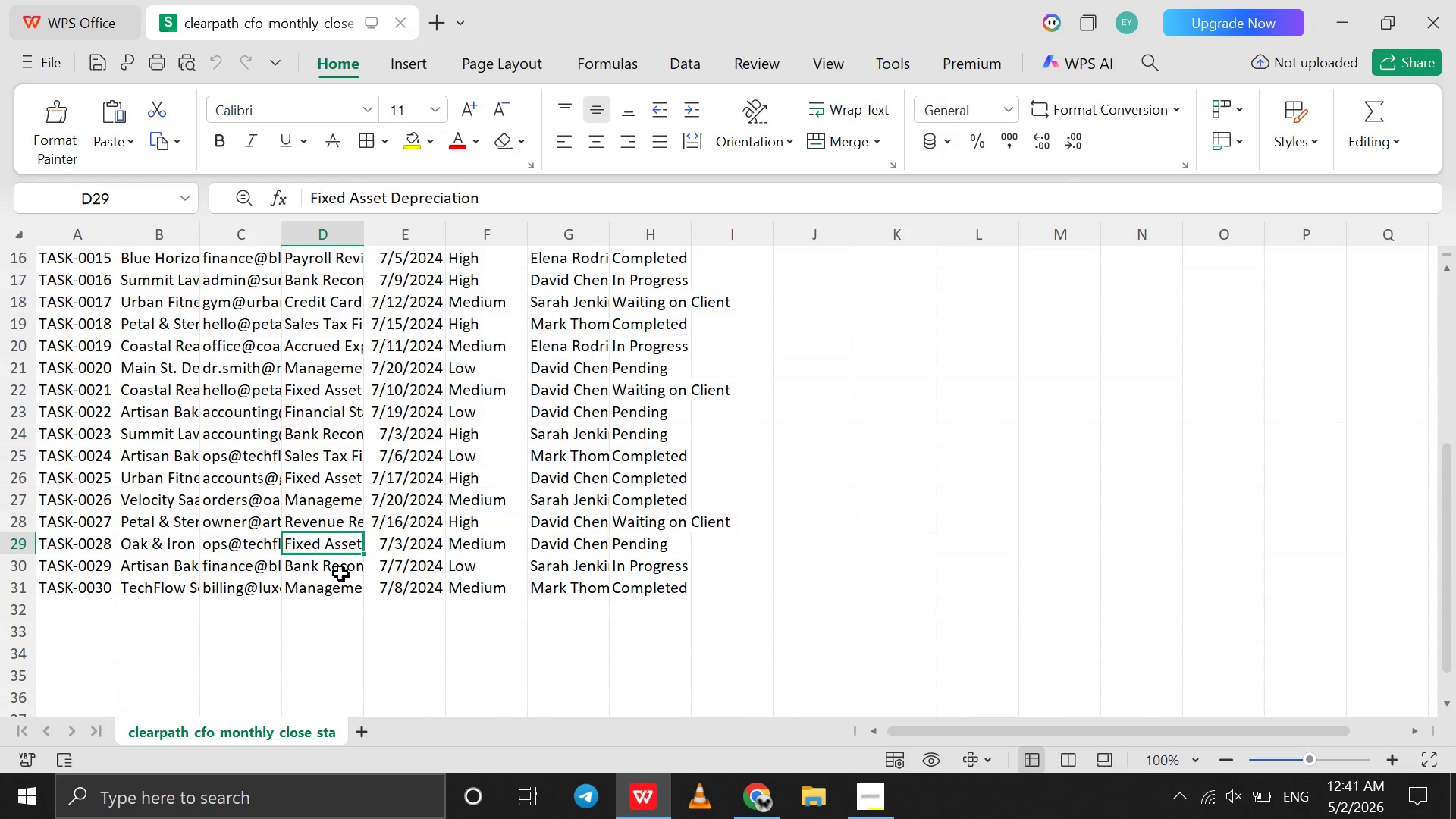 
left_click([340, 573])
 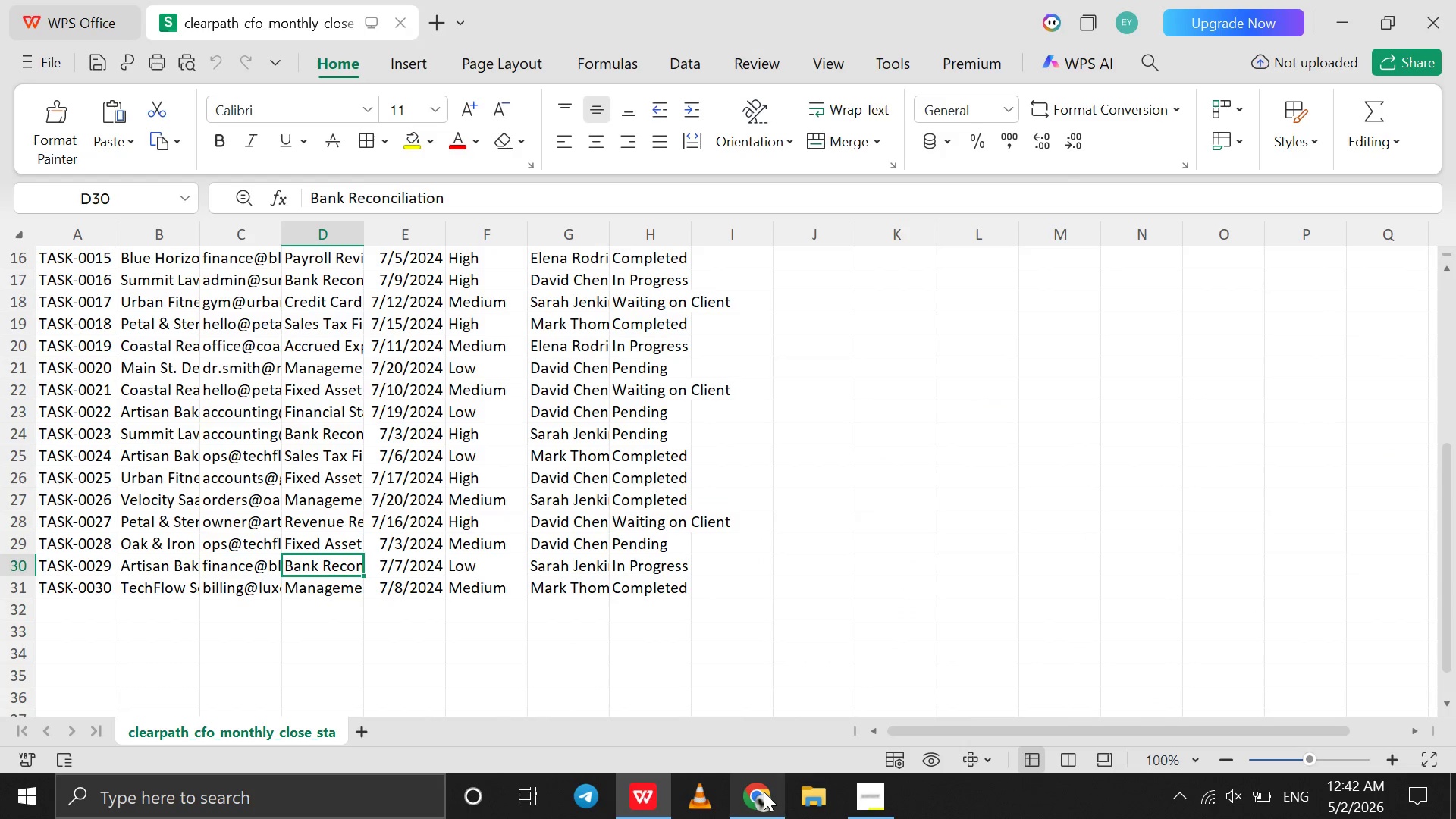 
left_click([764, 792])
 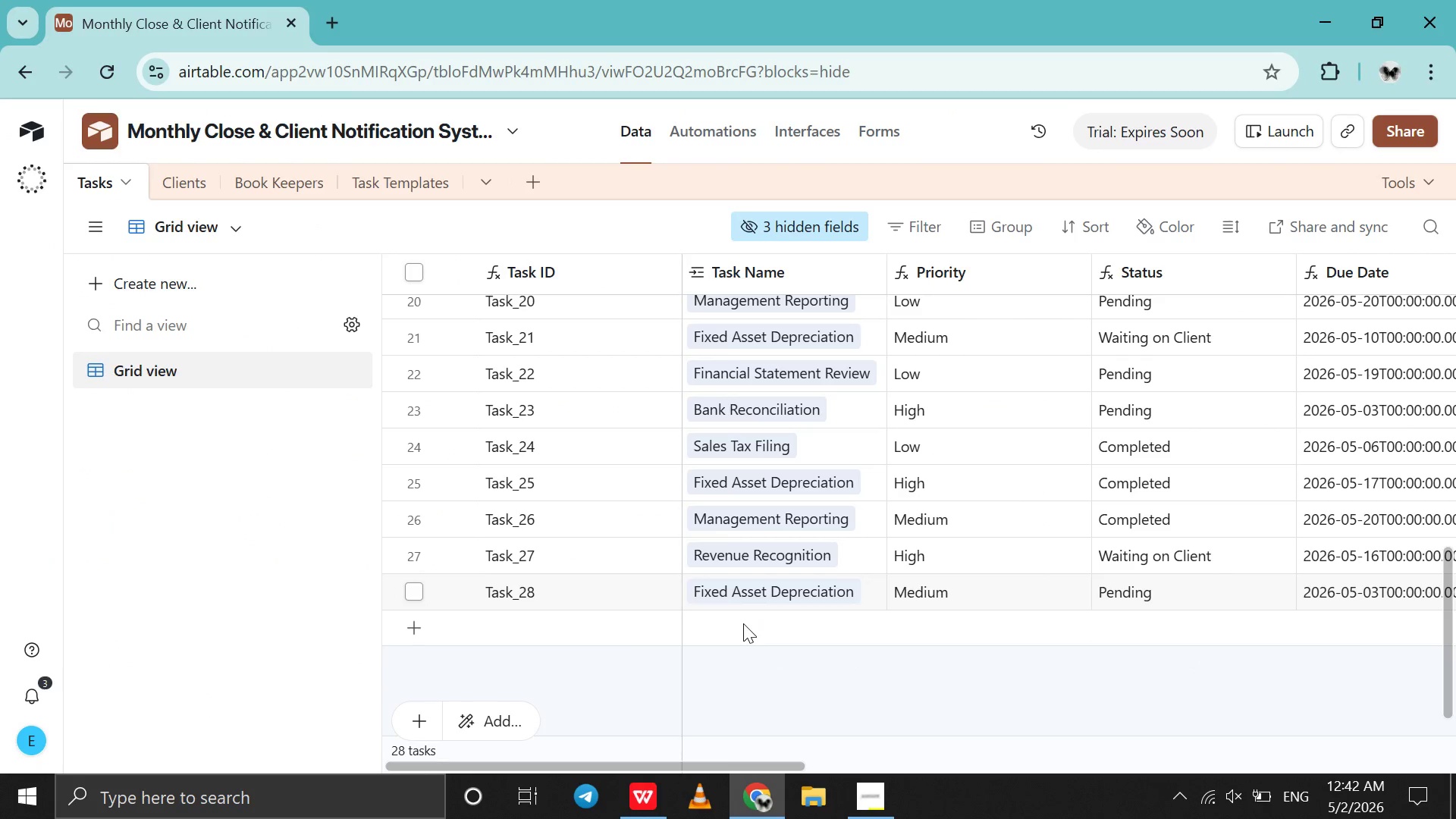 
left_click([743, 623])
 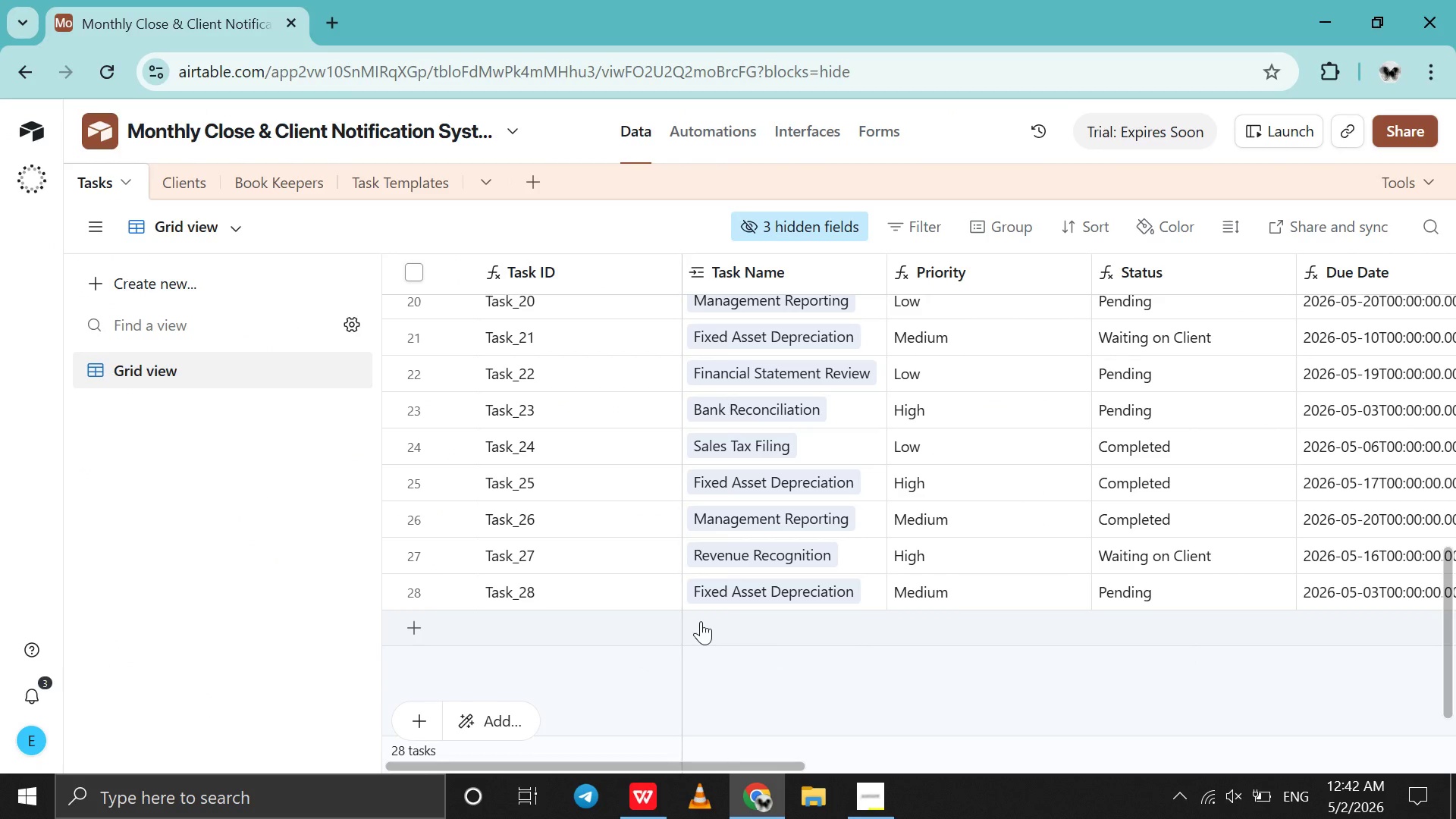 
double_click([701, 621])
 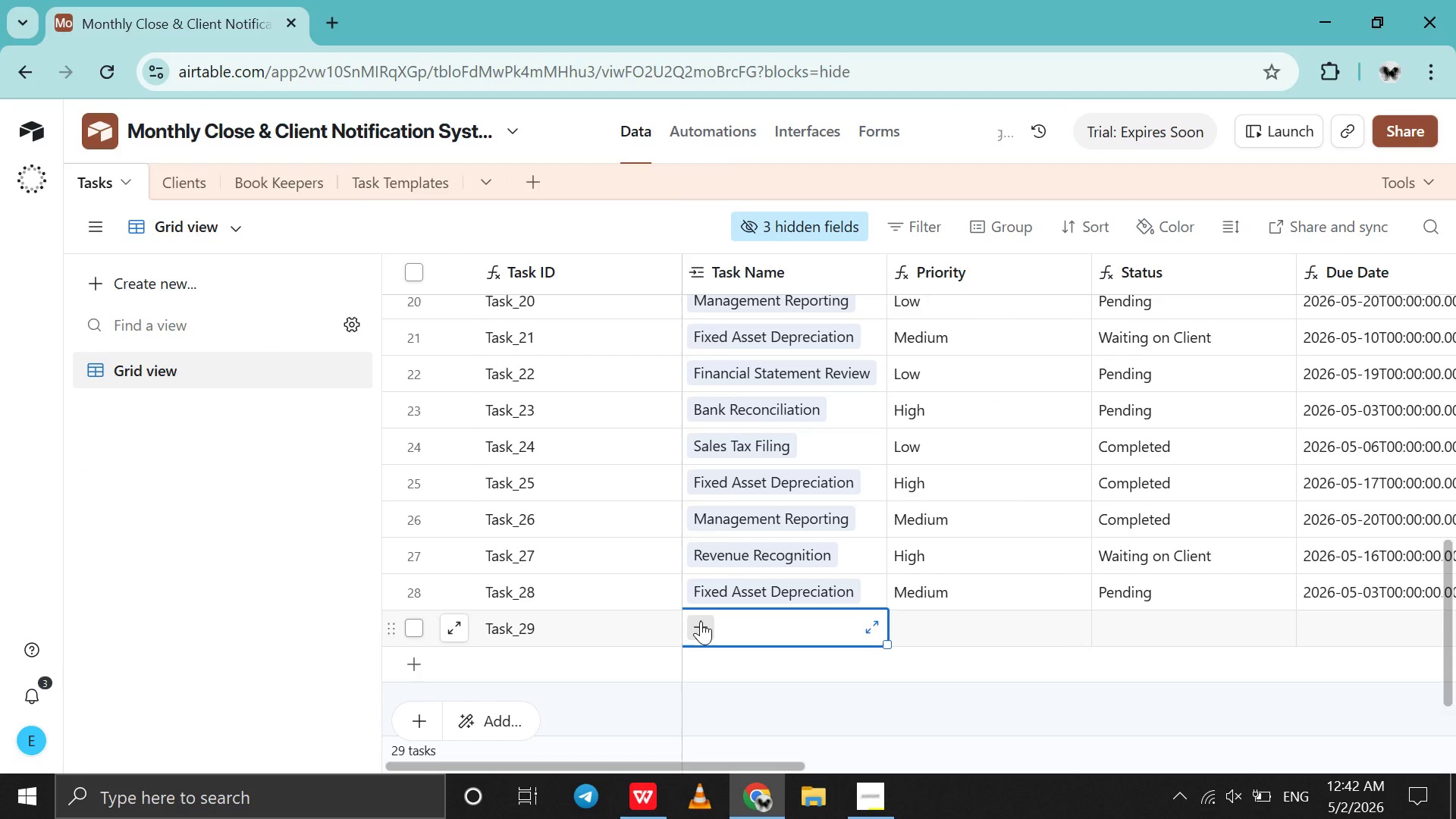 
left_click([701, 621])
 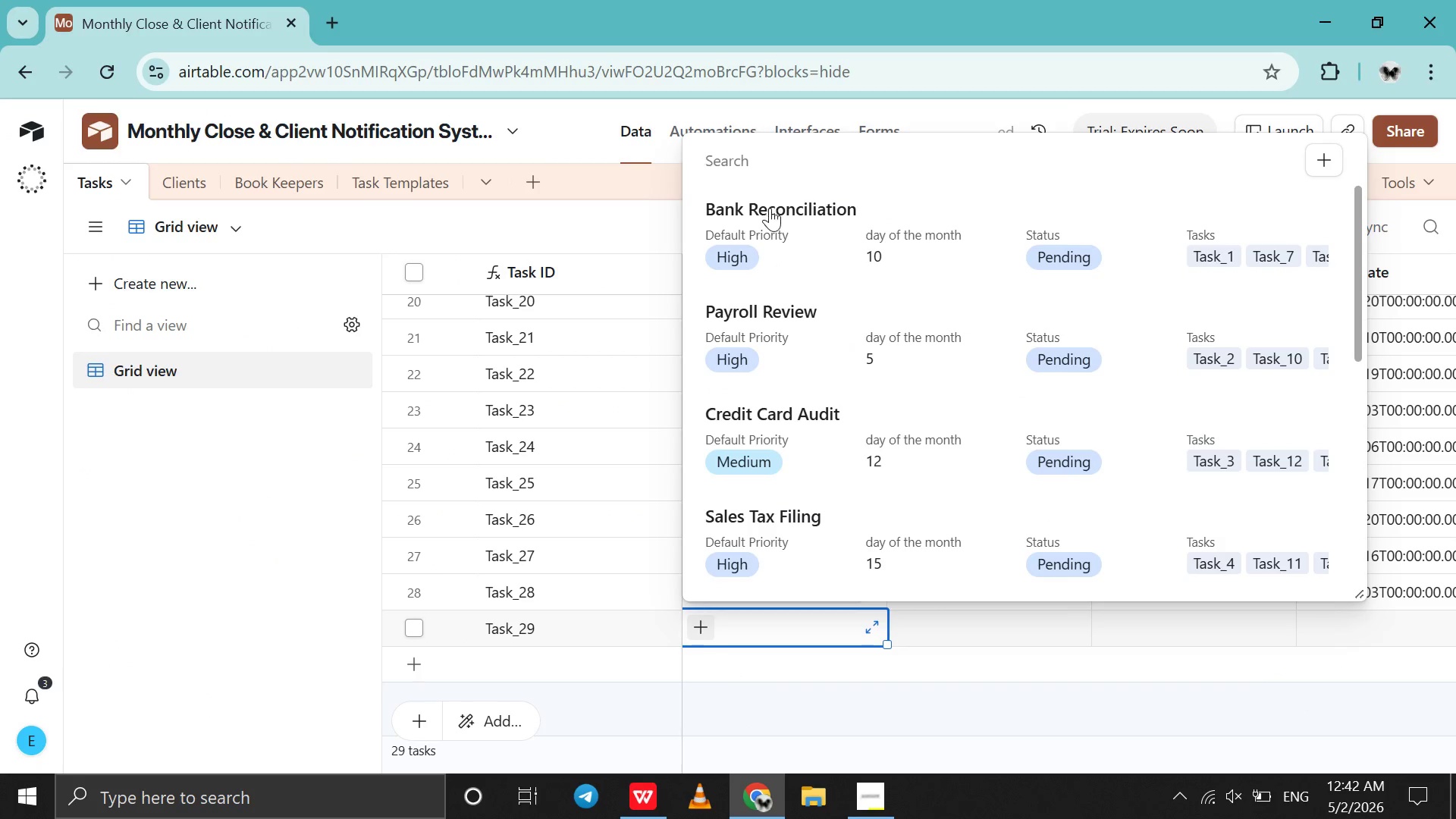 
left_click([771, 224])
 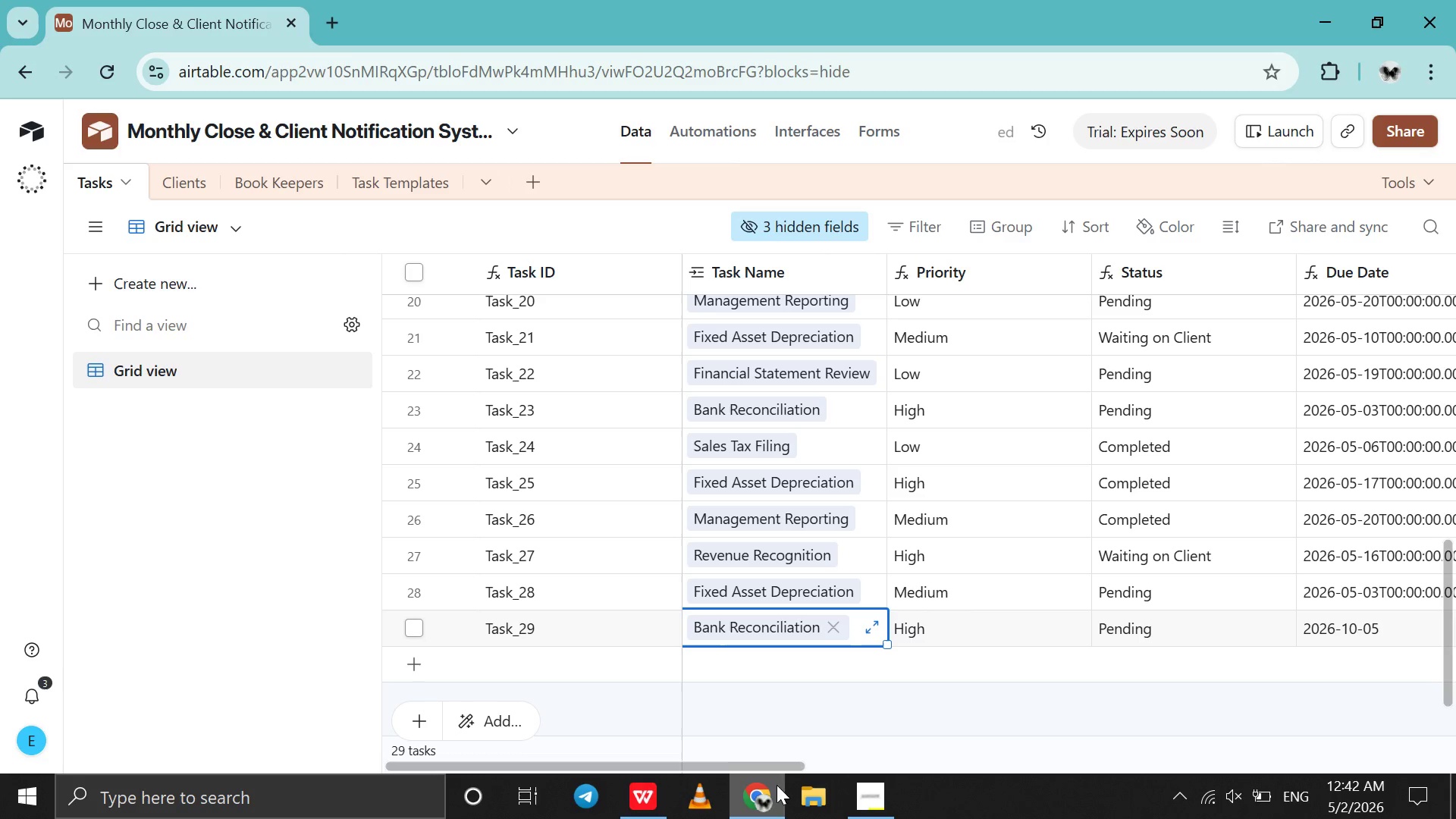 
left_click([766, 818])
 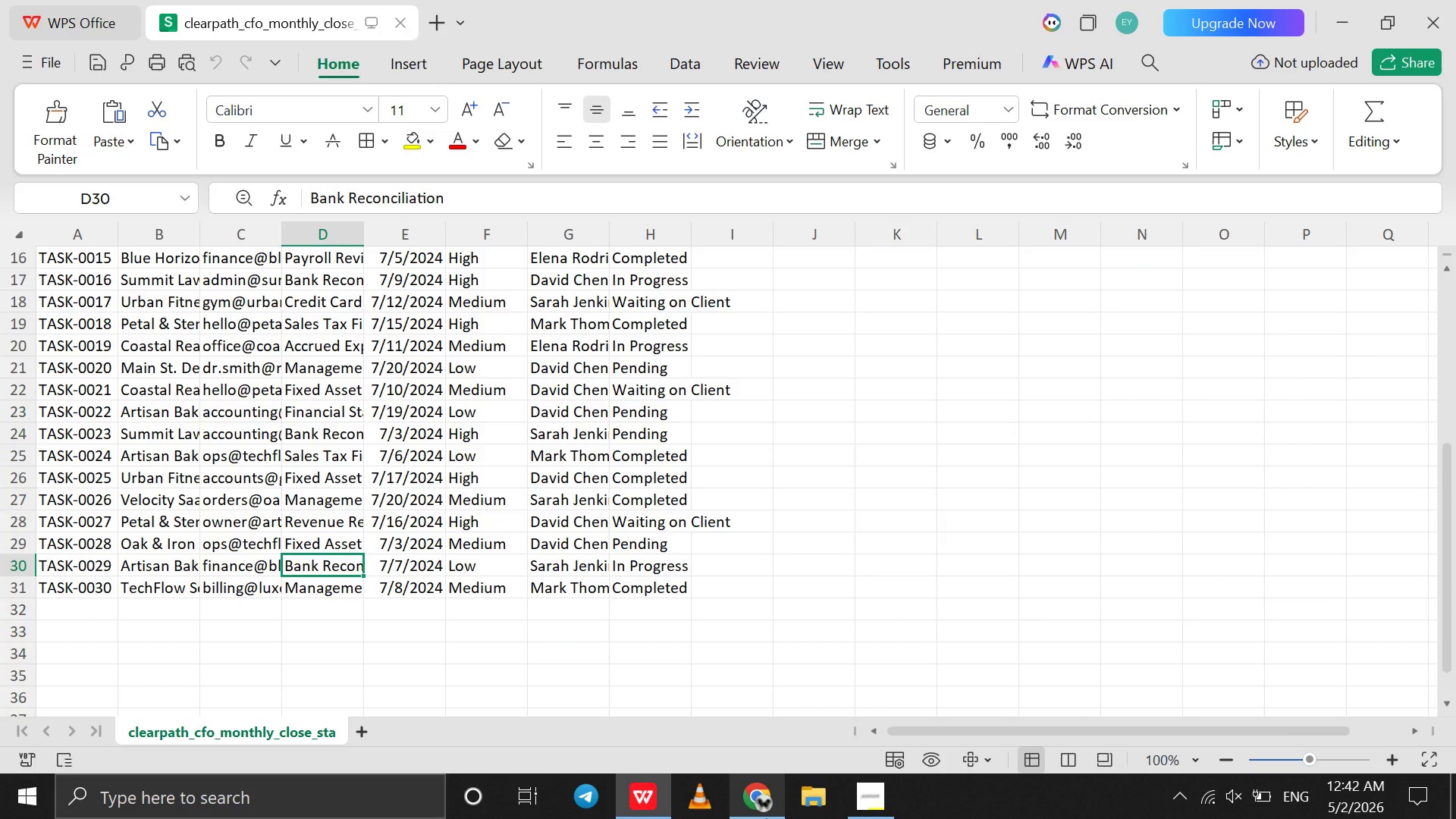 
left_click([766, 818])
 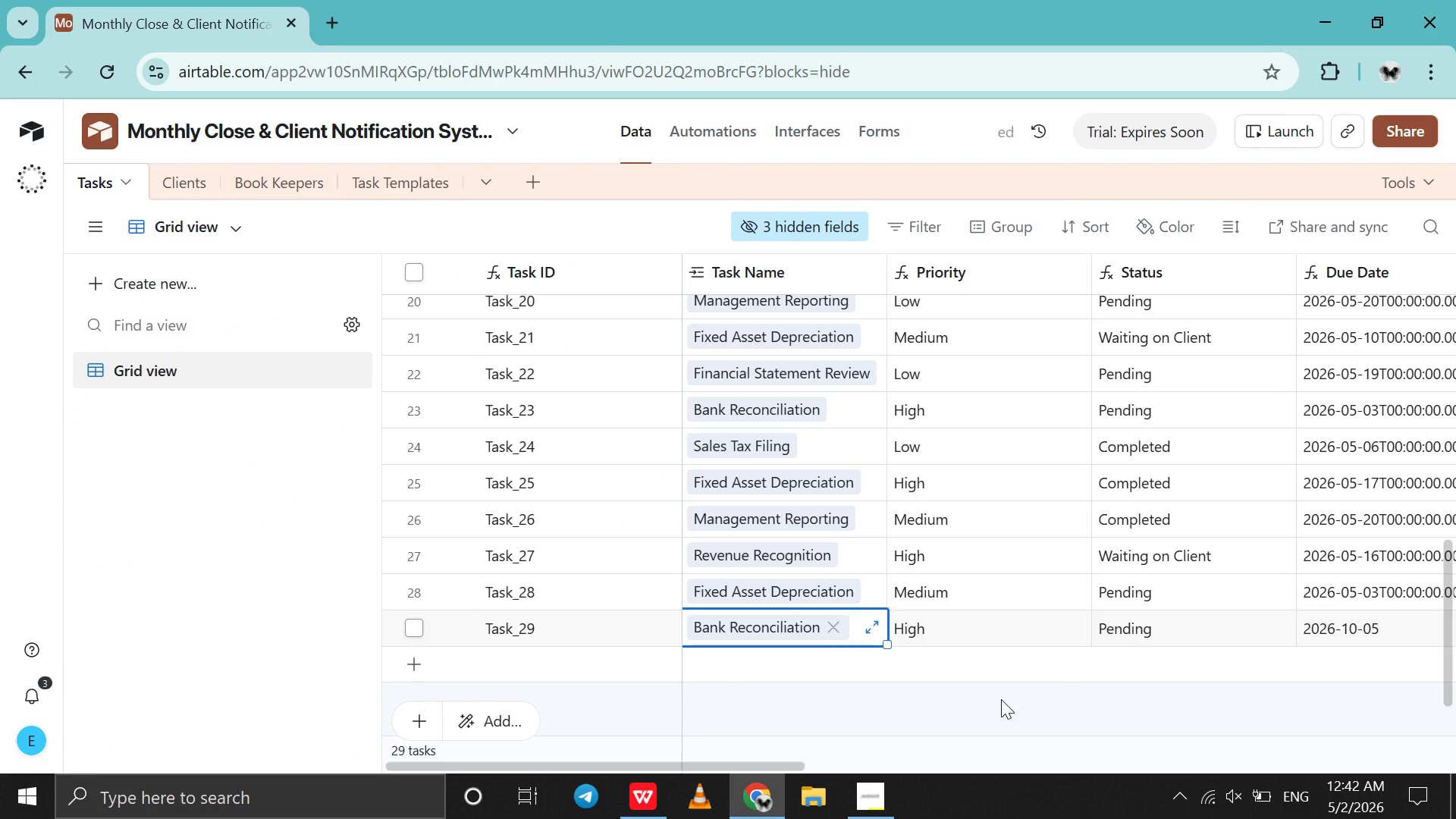 
scroll: coordinate [1001, 699], scroll_direction: down, amount: 51.0
 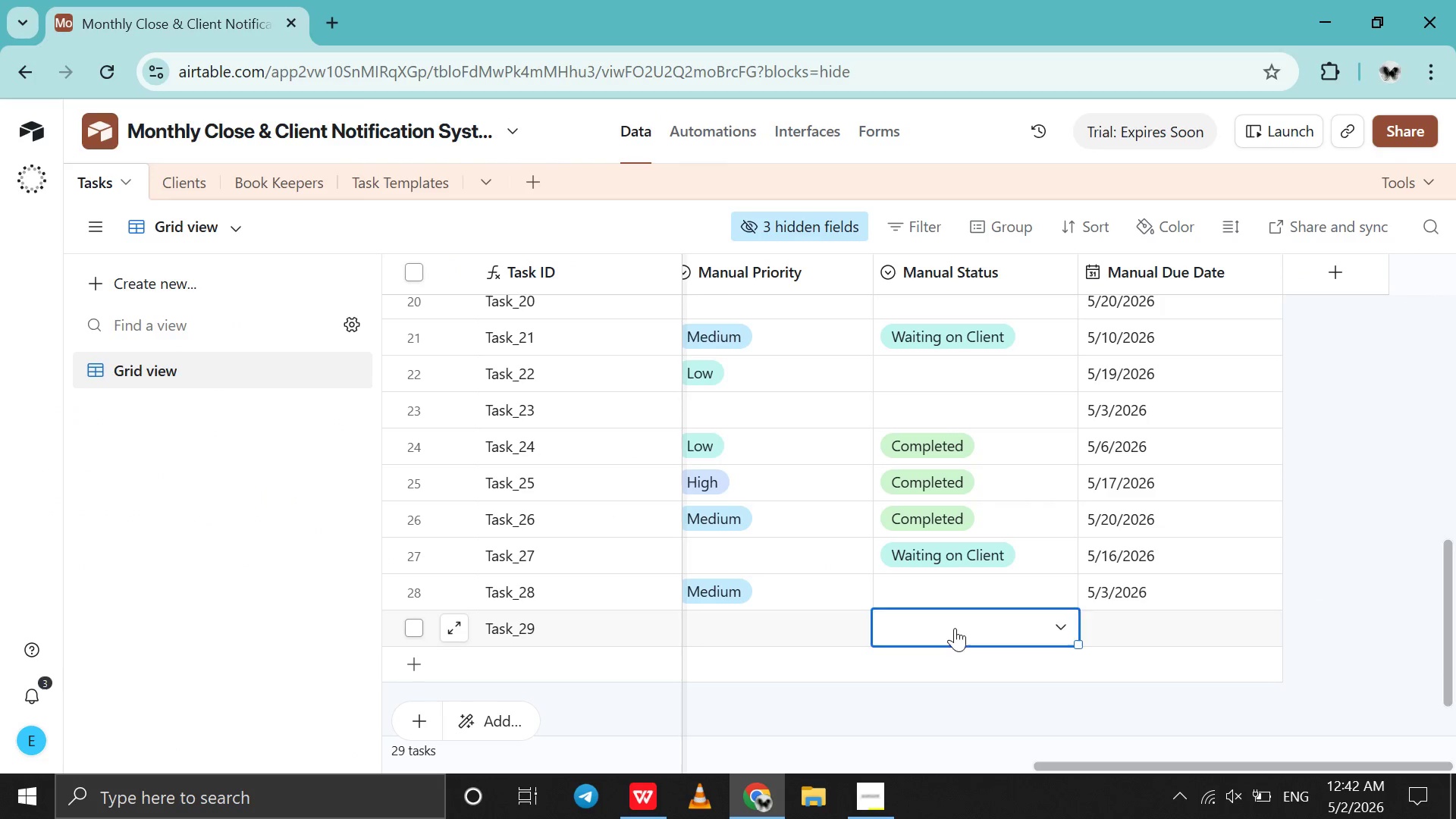 
double_click([955, 628])
 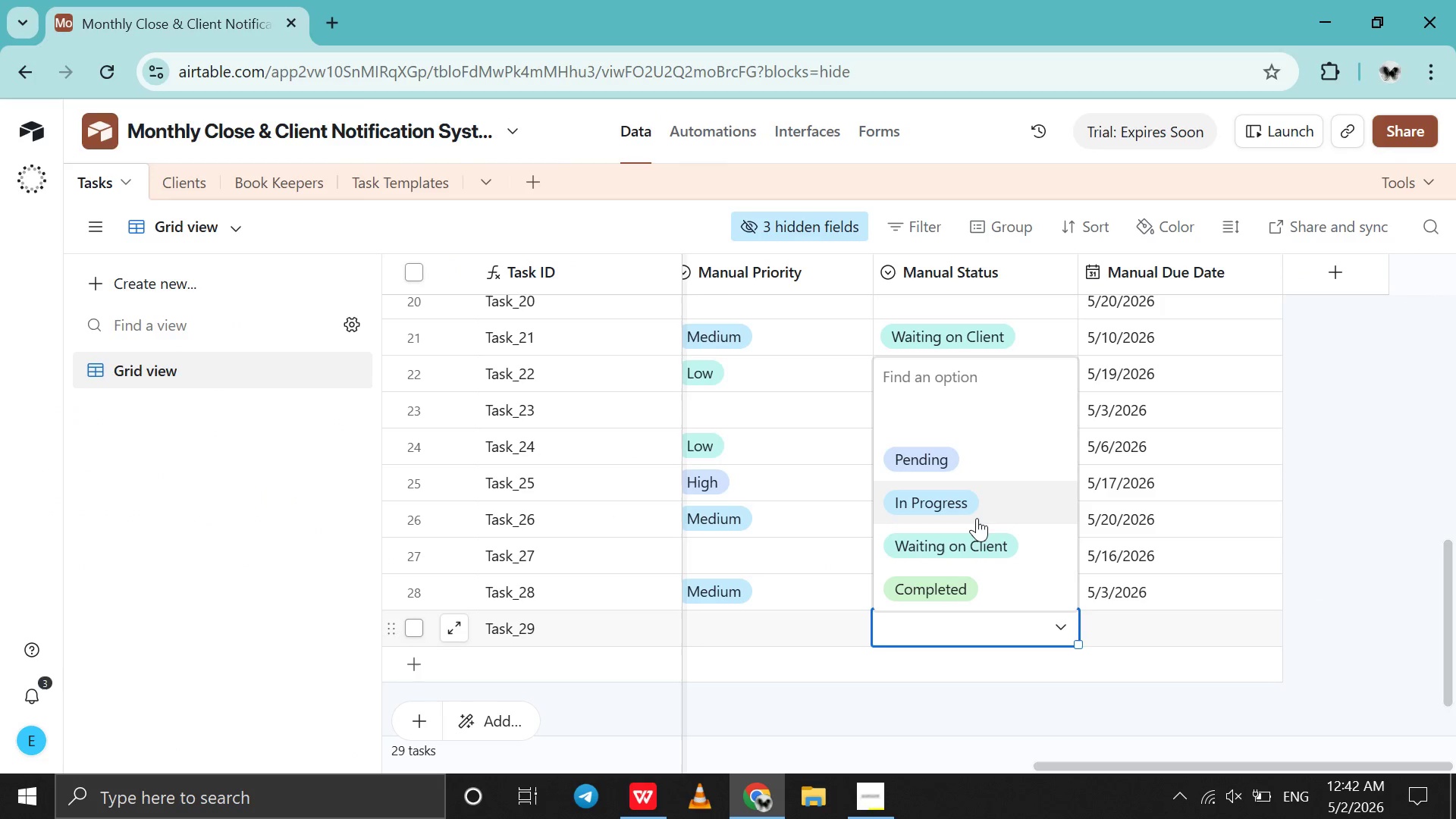 
left_click([977, 518])
 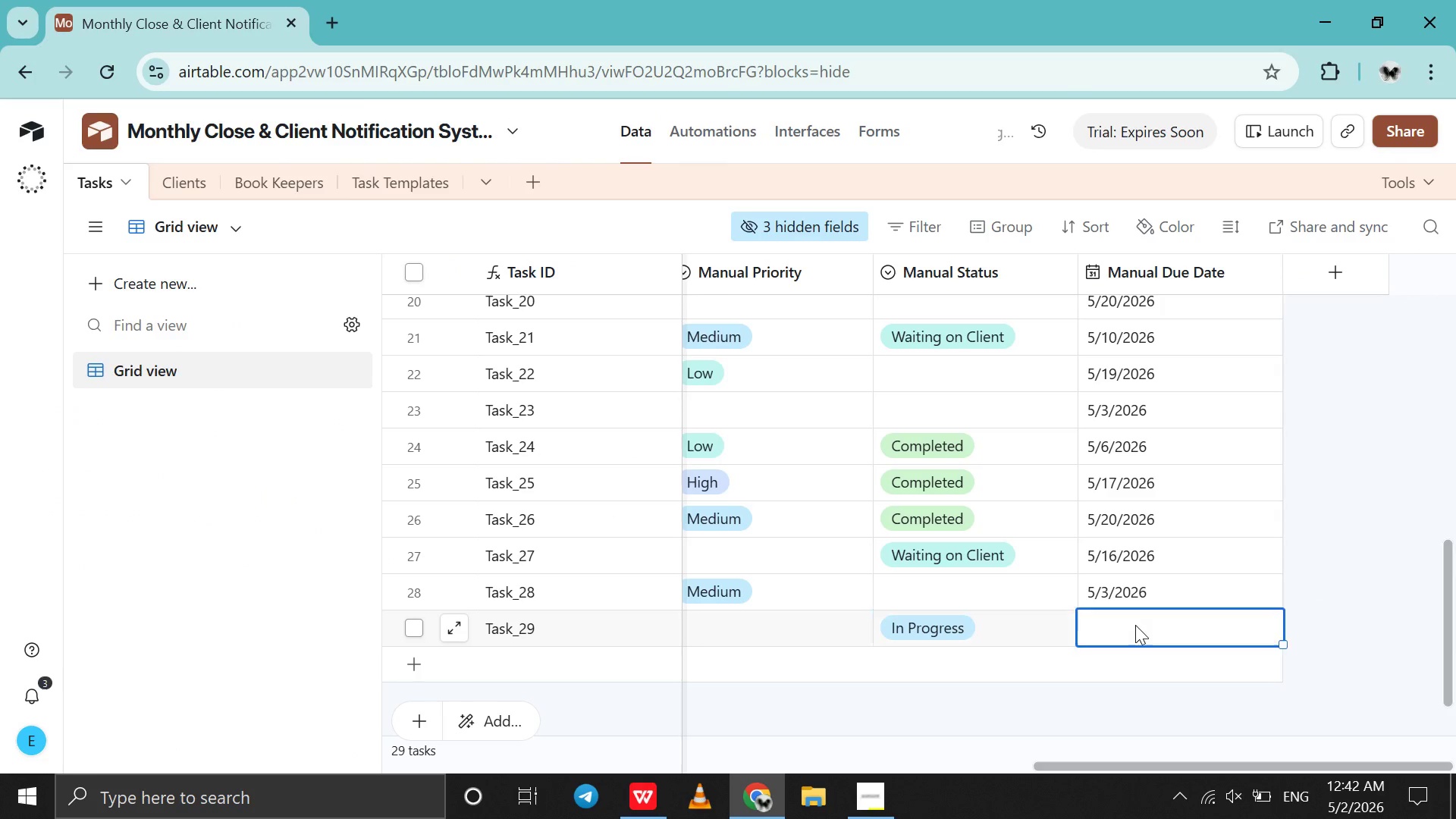 
double_click([1135, 625])
 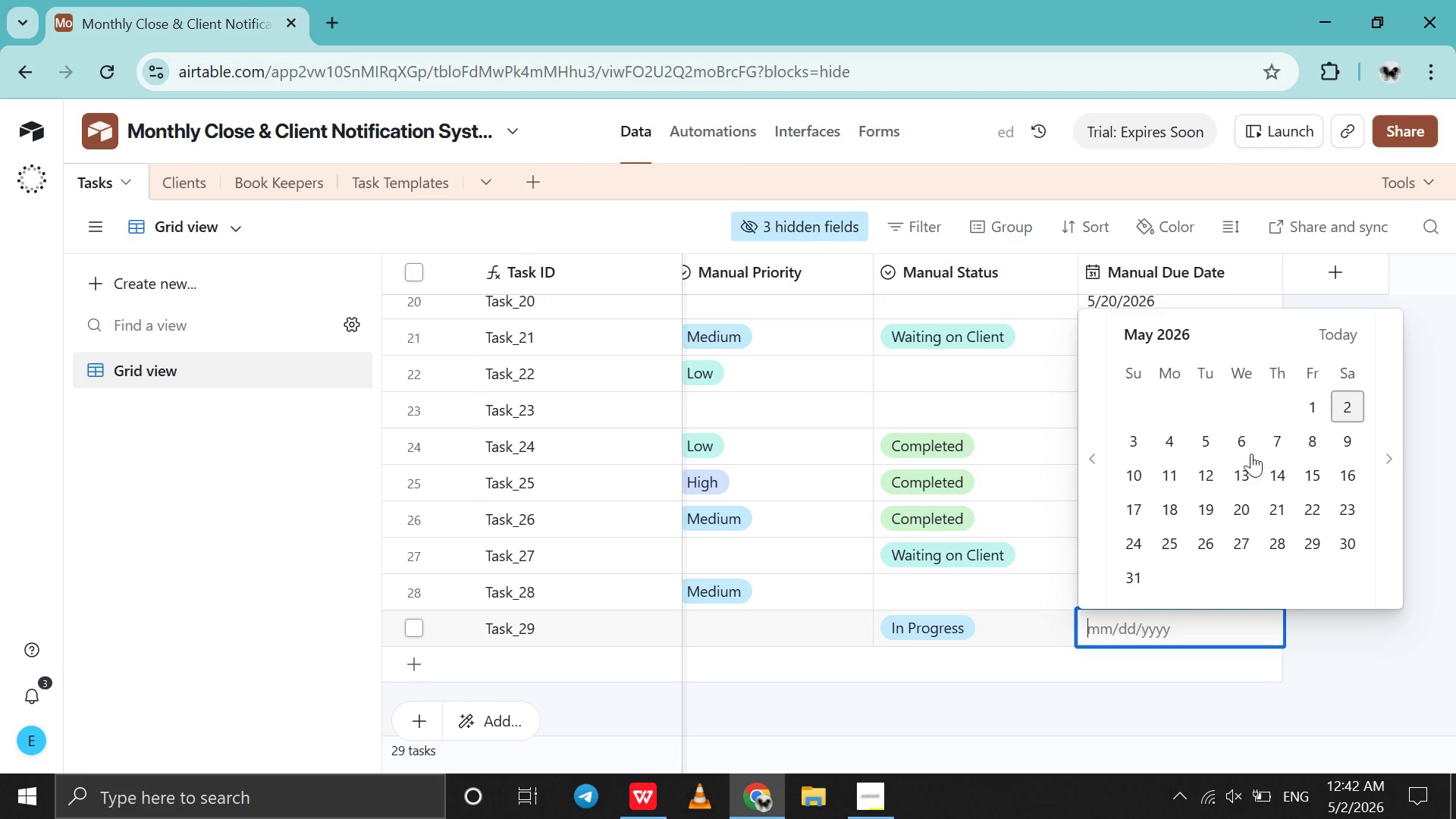 
left_click([1271, 447])
 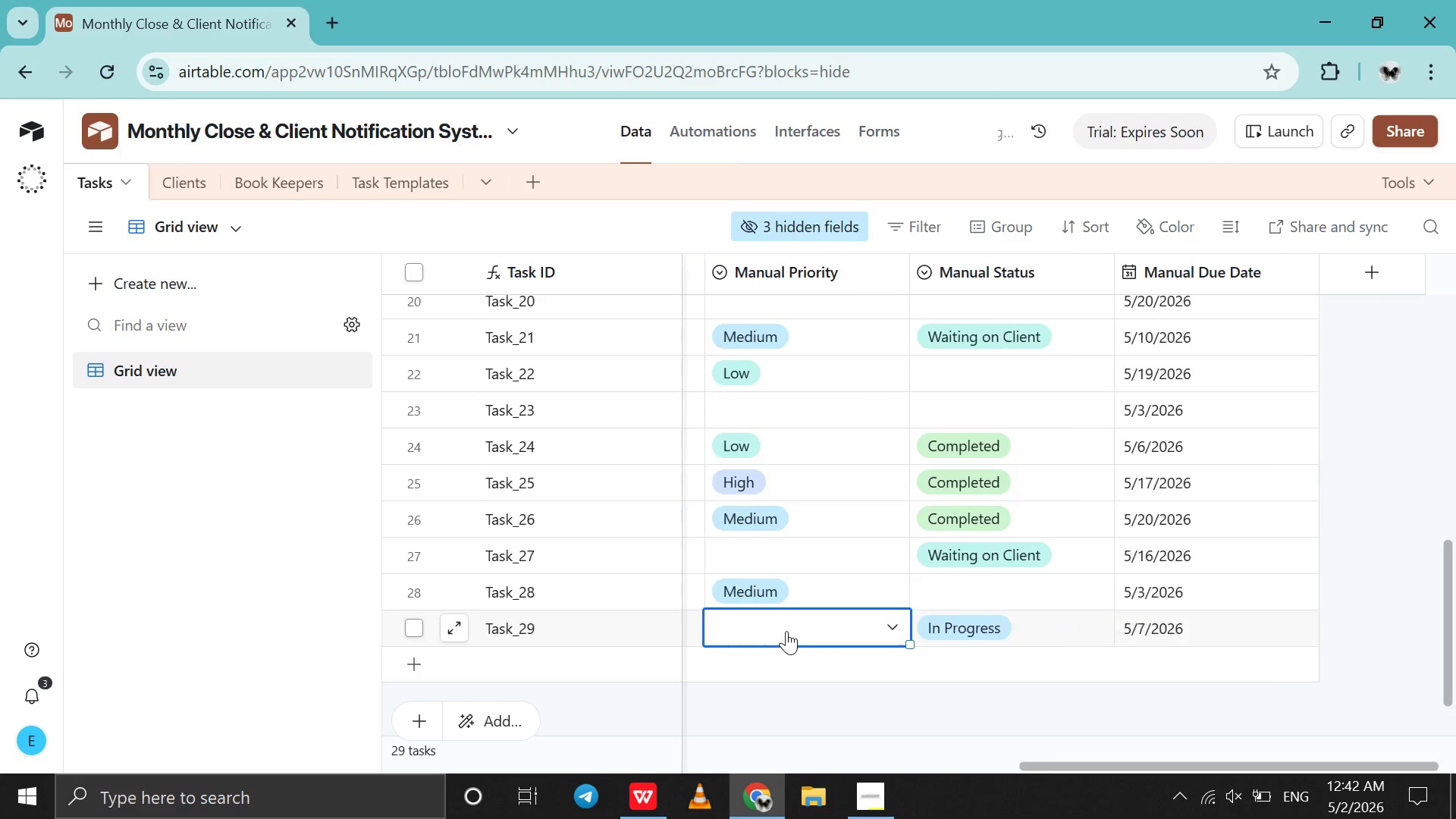 
double_click([786, 631])
 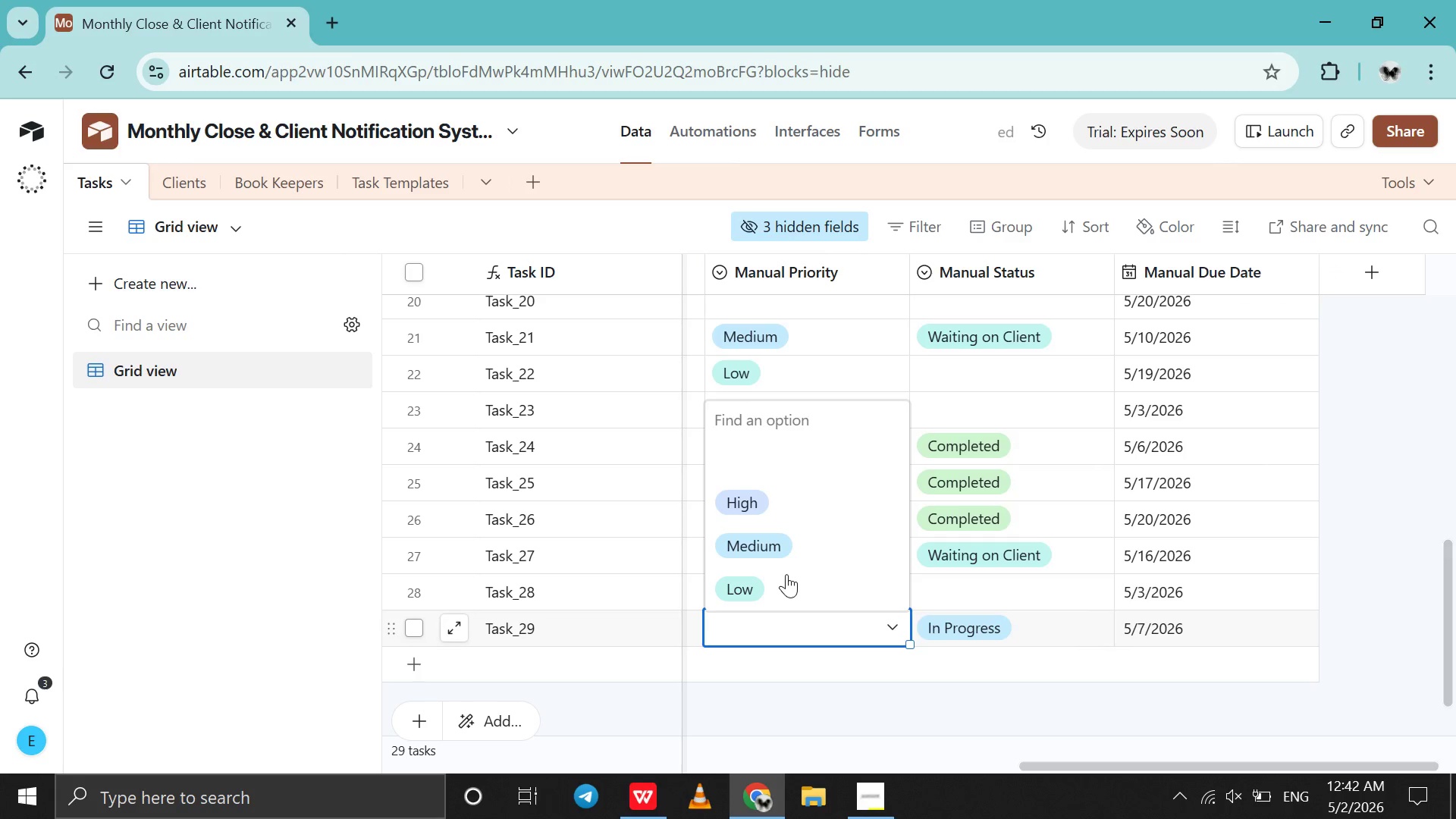 
left_click([786, 574])
 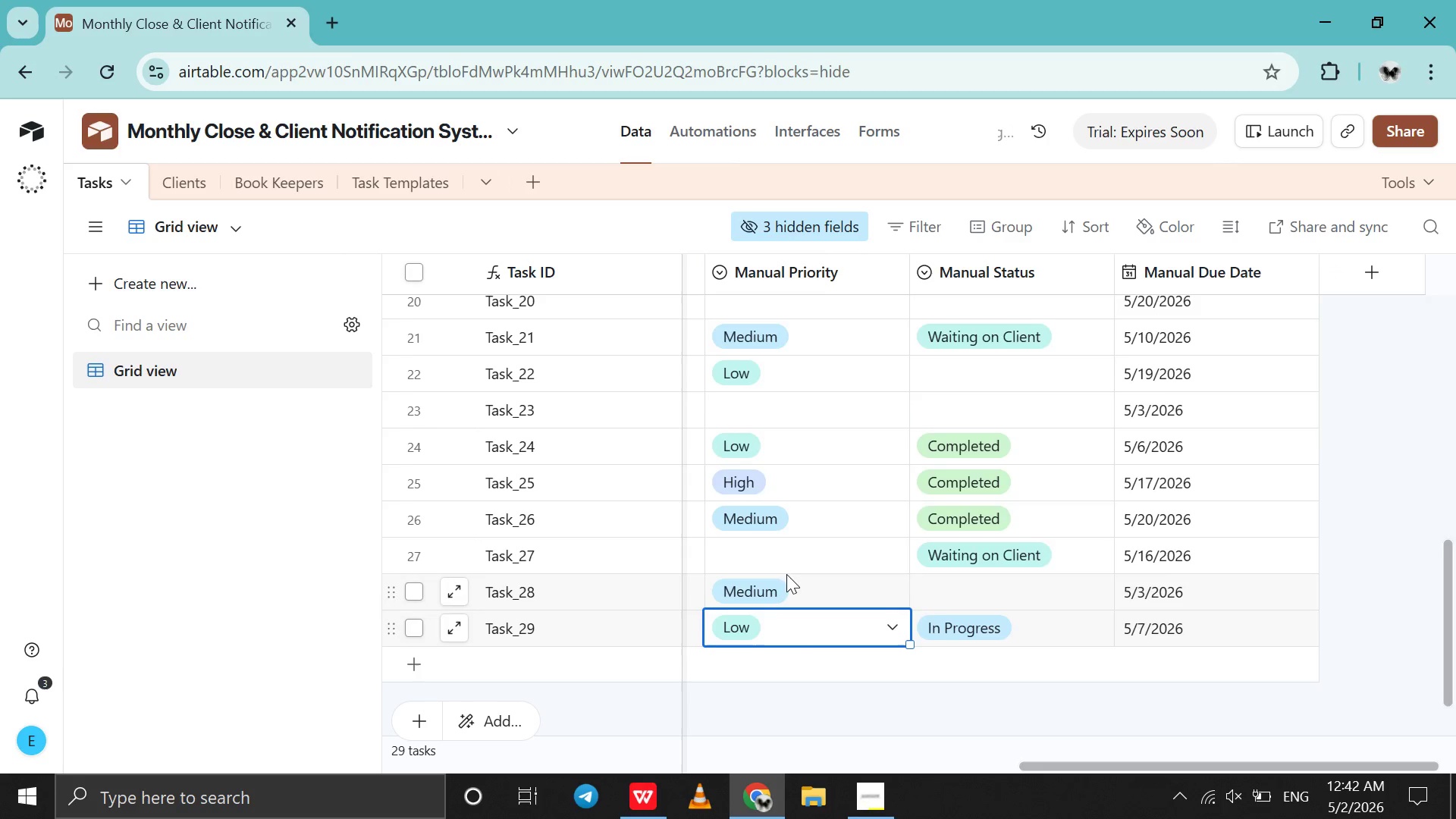 
scroll: coordinate [786, 574], scroll_direction: up, amount: 2.0
 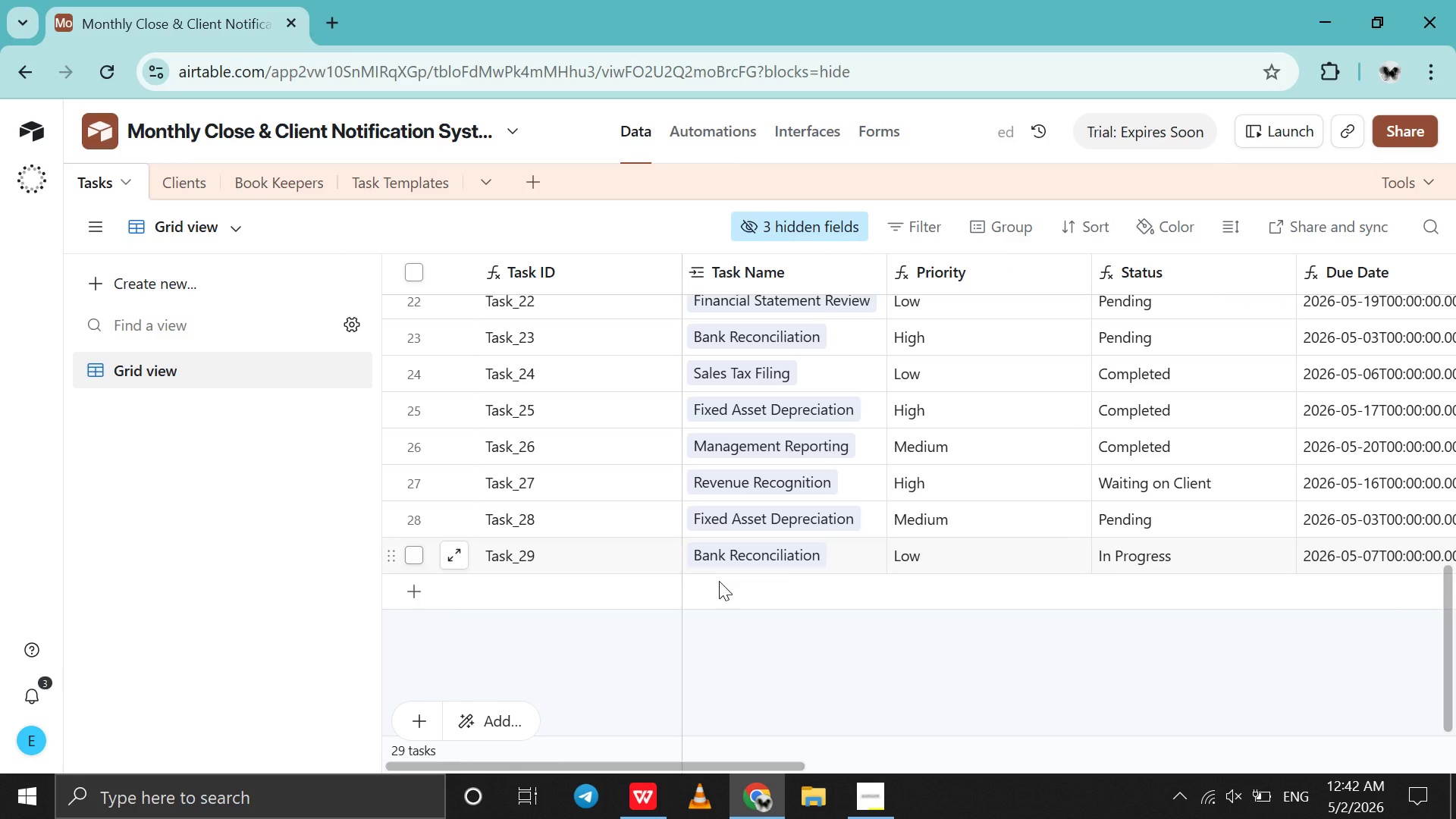 
left_click([719, 581])
 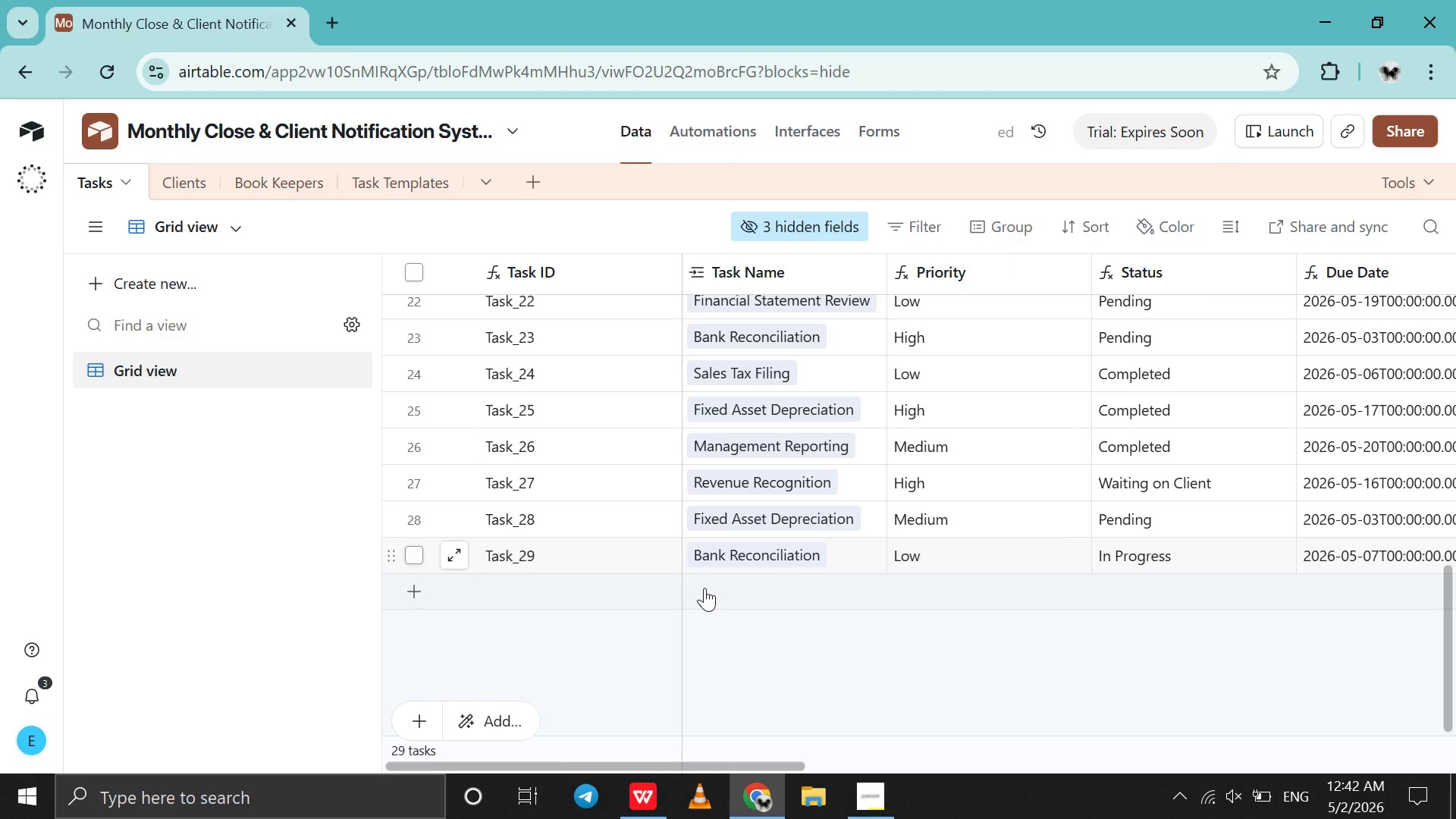 
double_click([704, 588])
 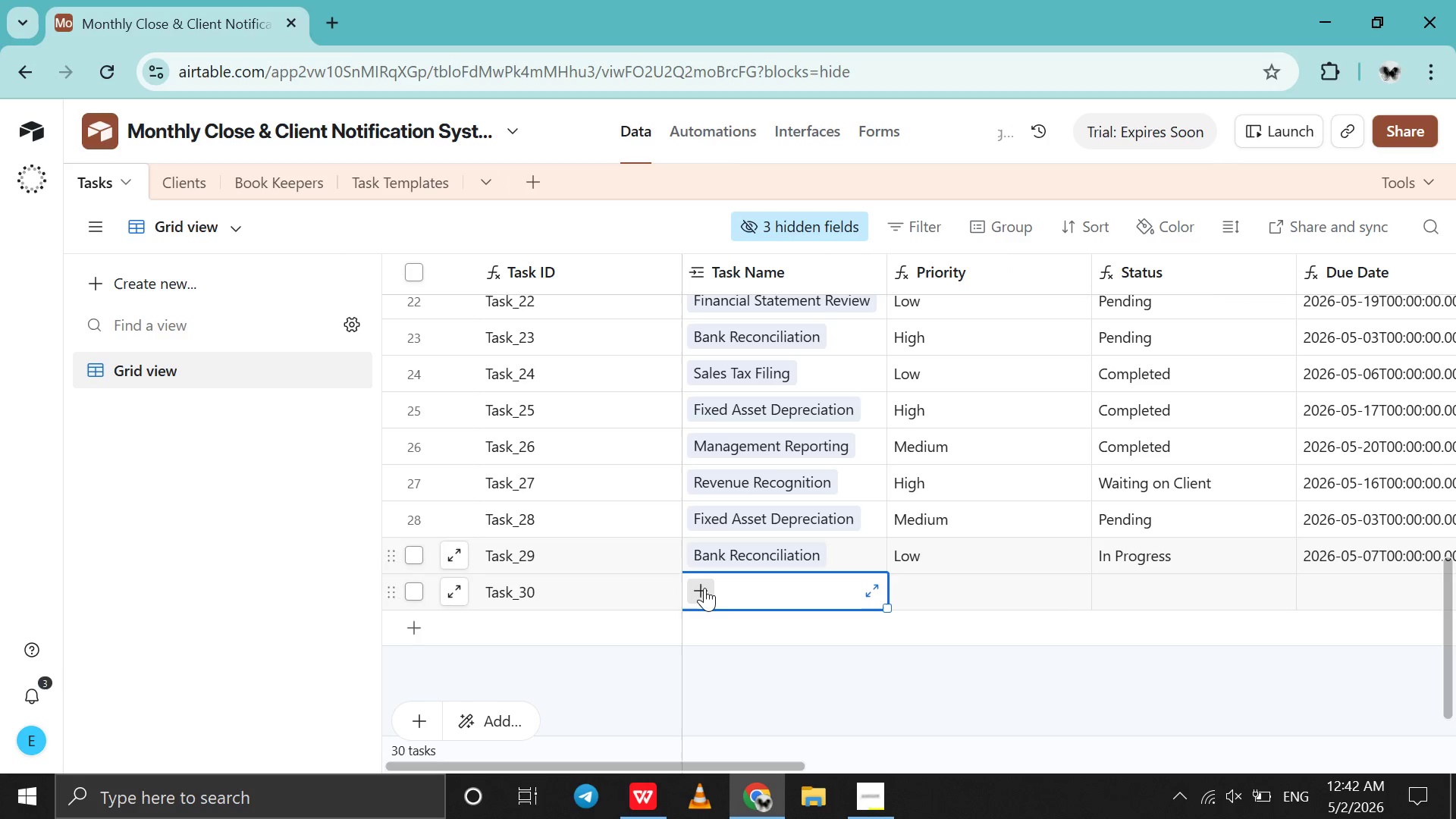 
left_click([704, 588])
 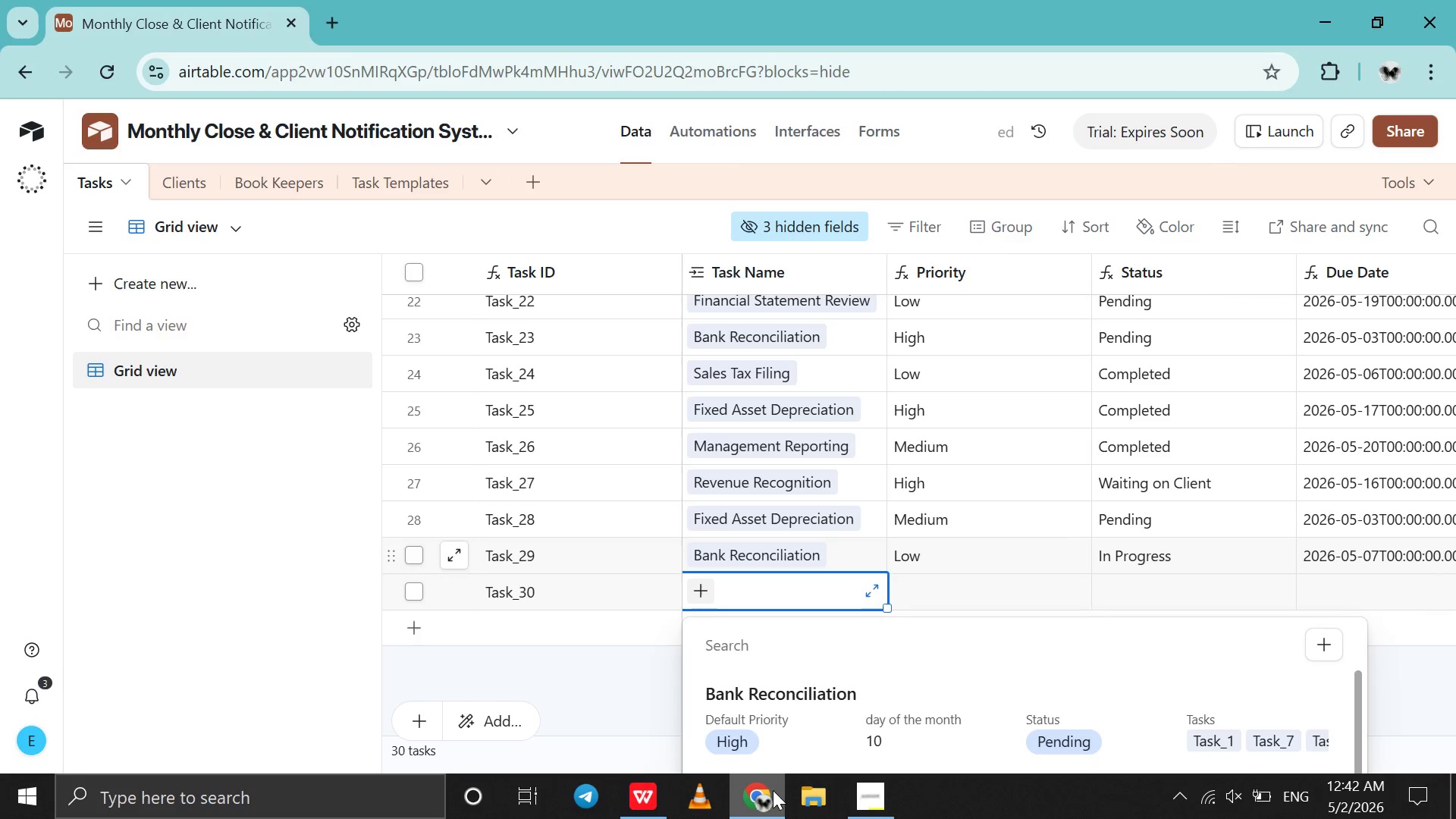 
left_click([773, 790])
 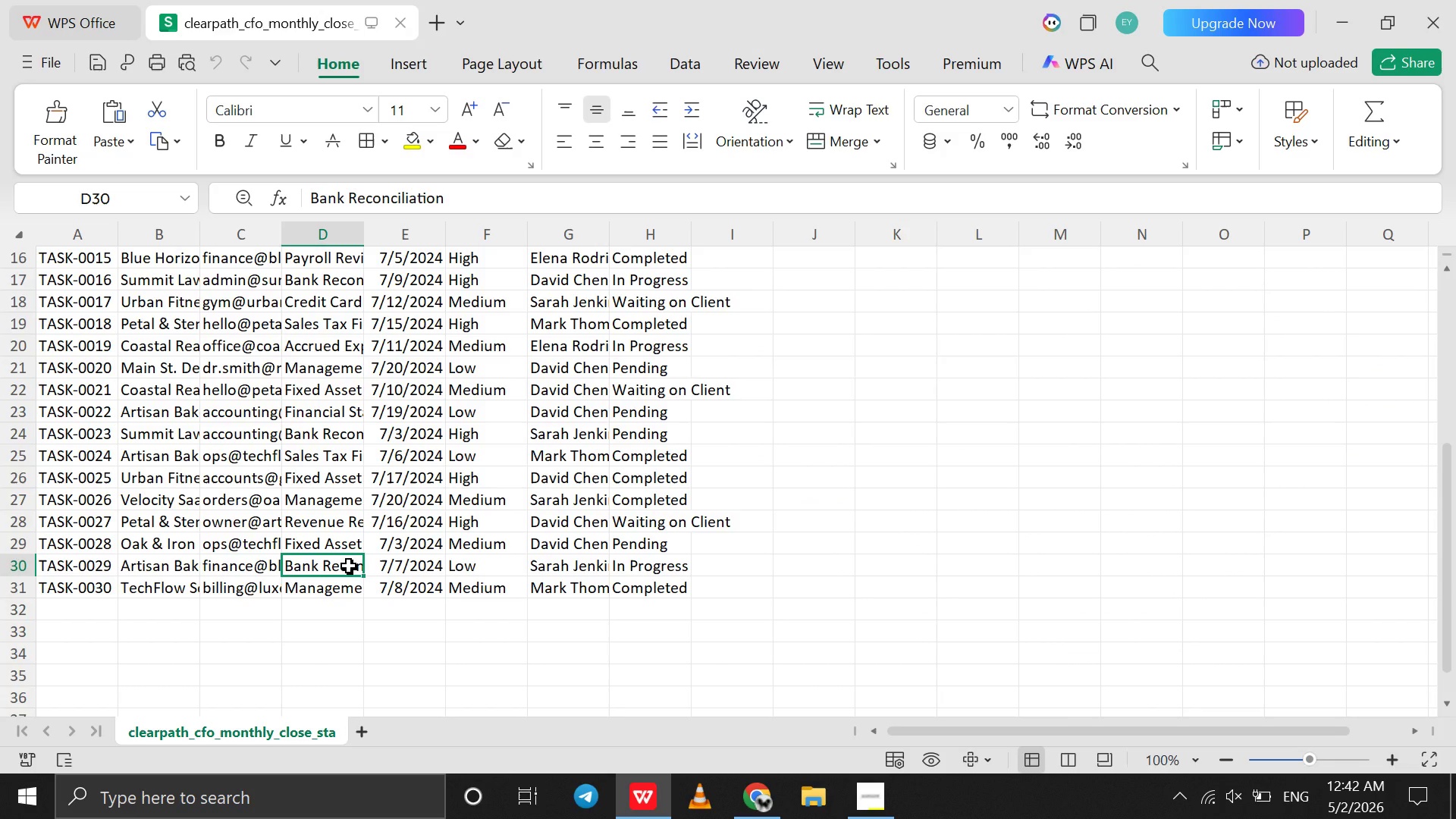 
left_click([337, 588])
 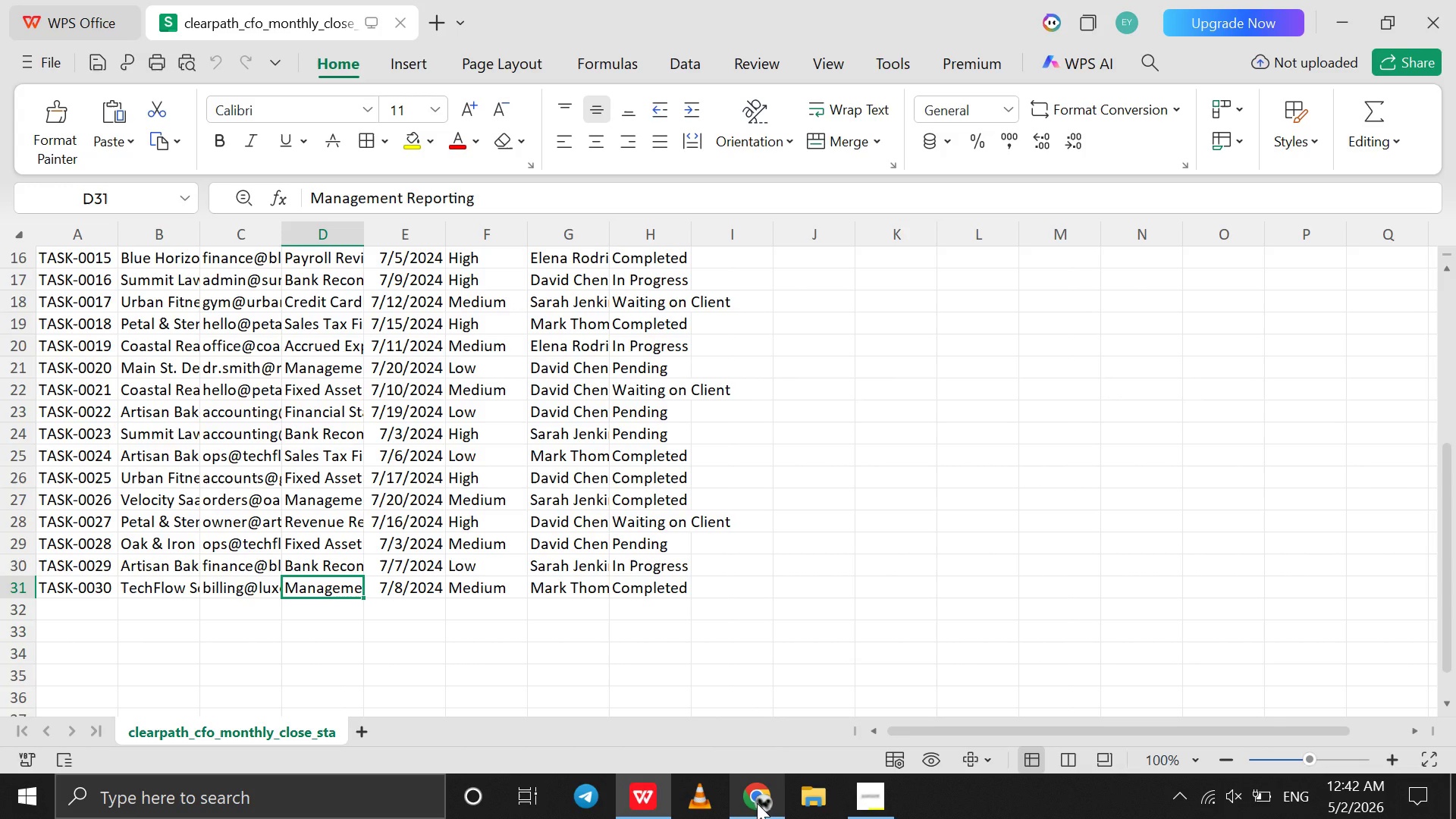 
left_click([758, 817])
 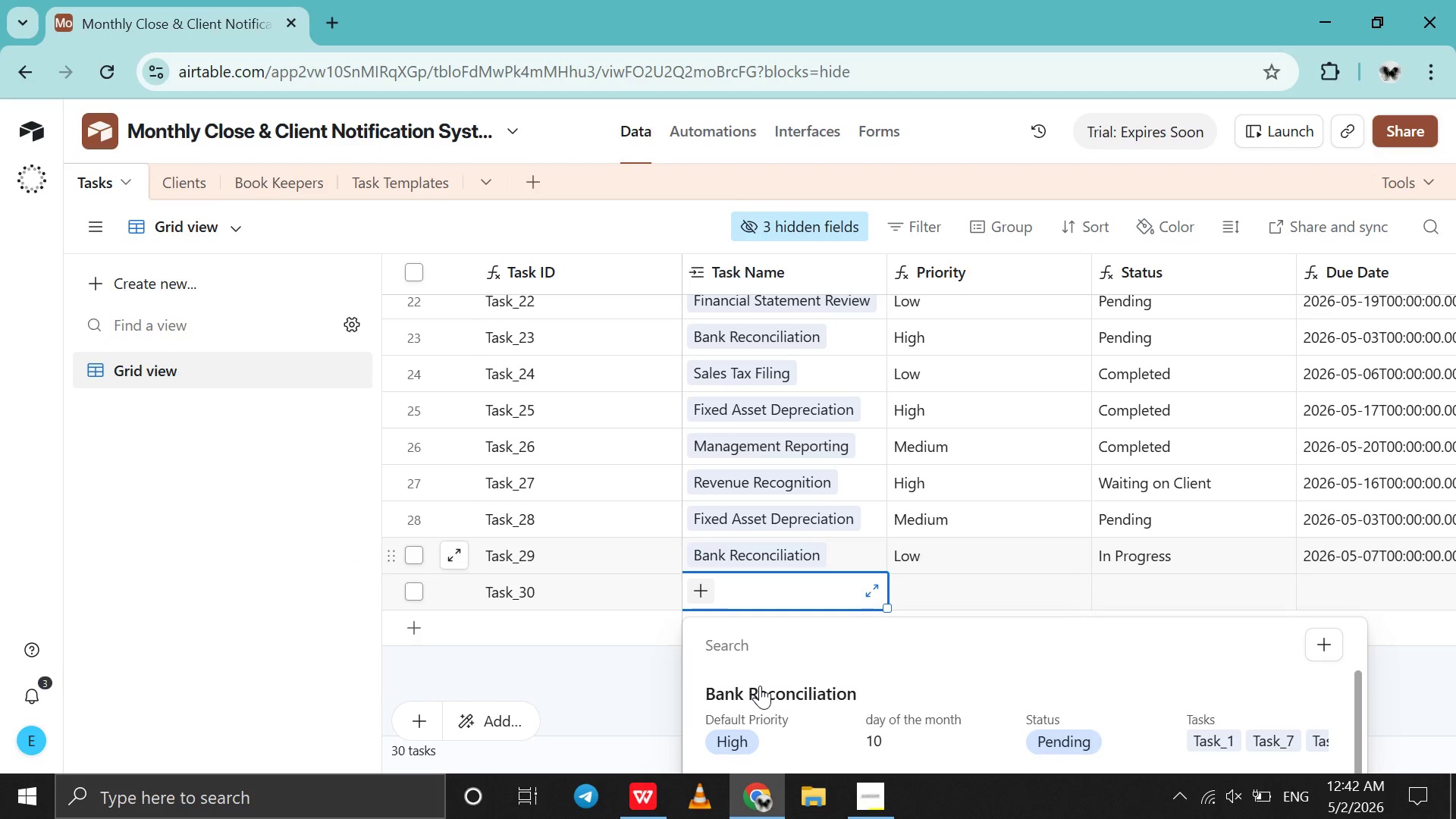 
type(ma)
 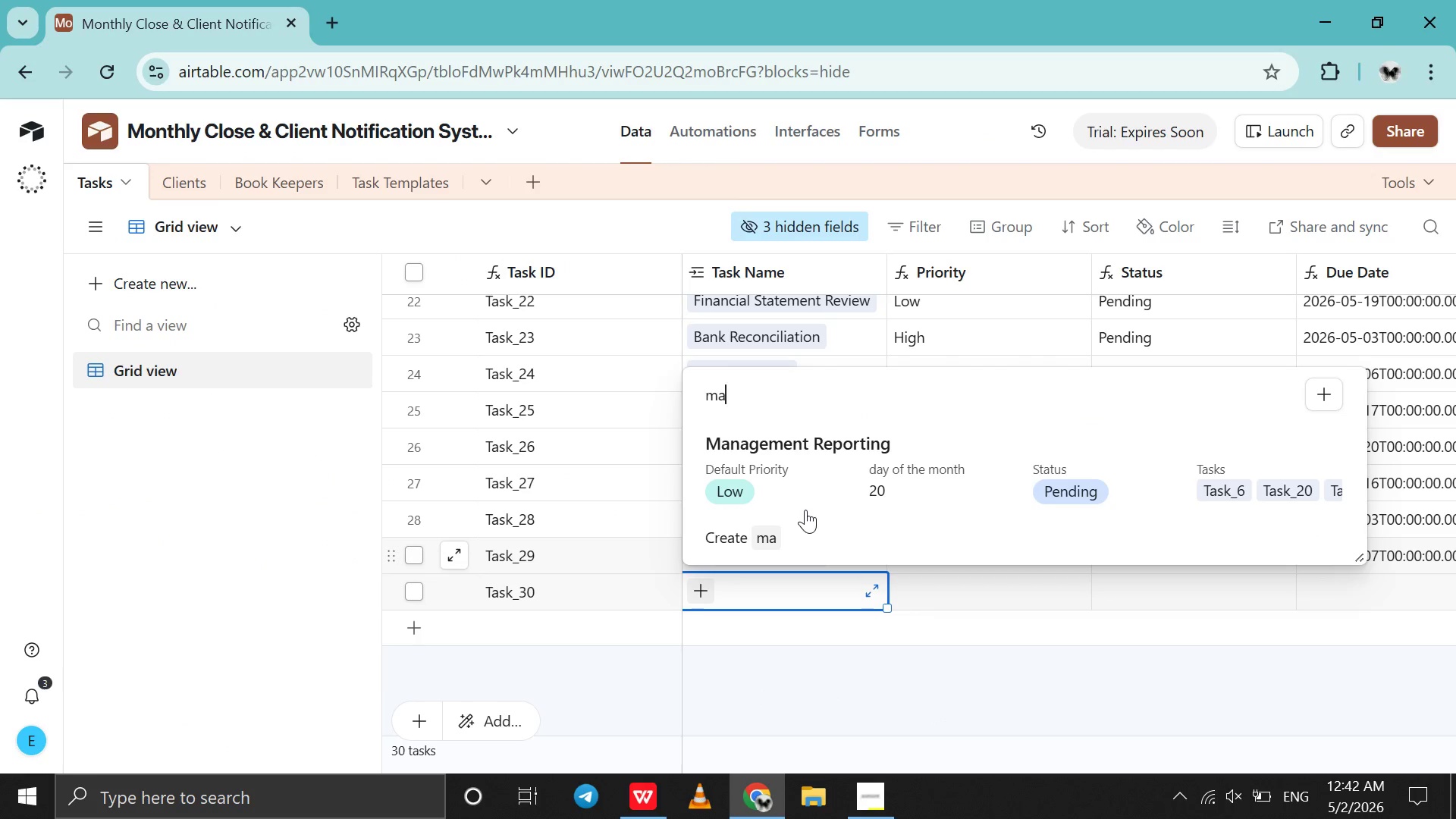 
left_click([805, 510])
 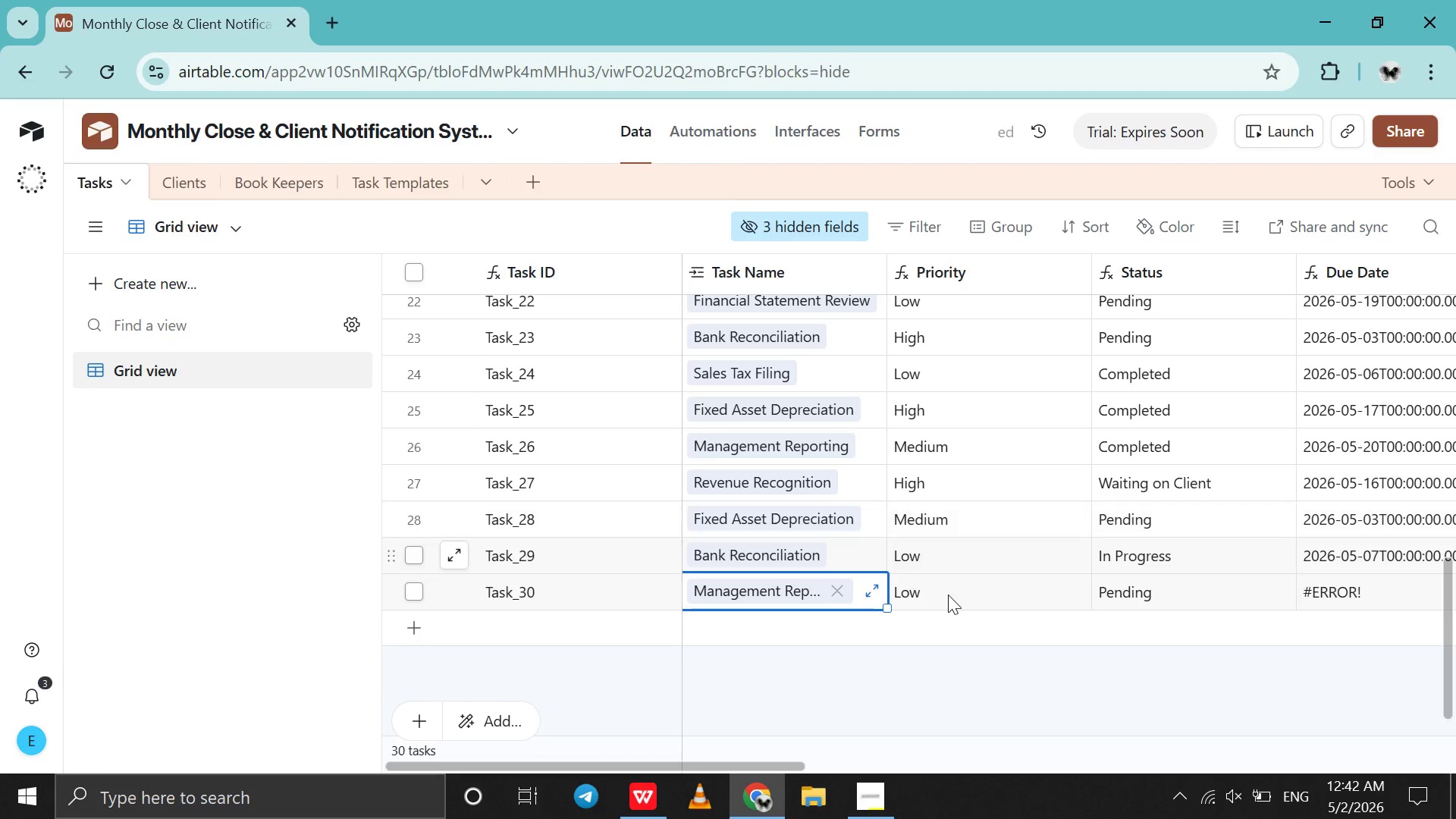 
scroll: coordinate [953, 598], scroll_direction: down, amount: 67.0
 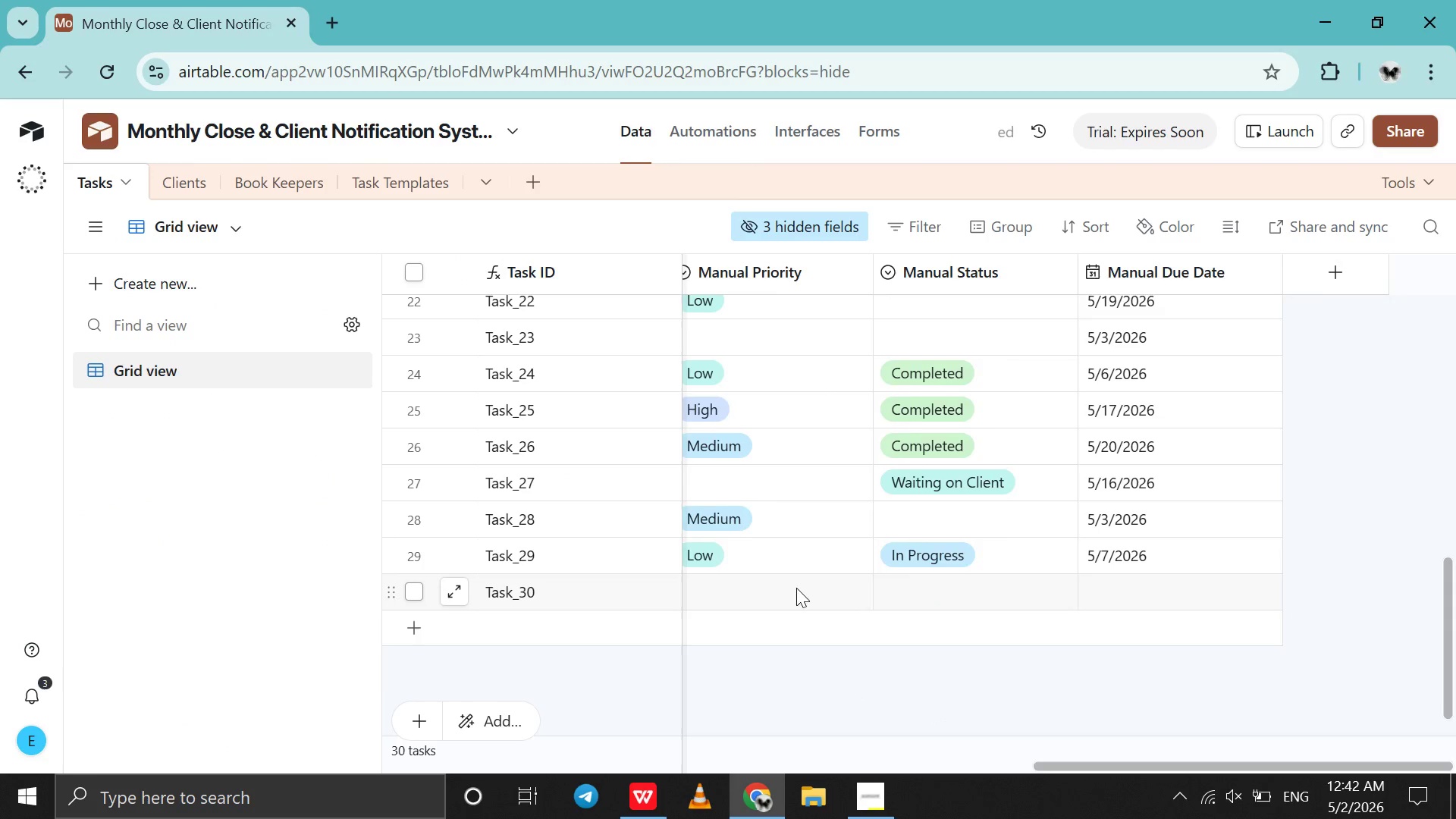 
double_click([796, 588])
 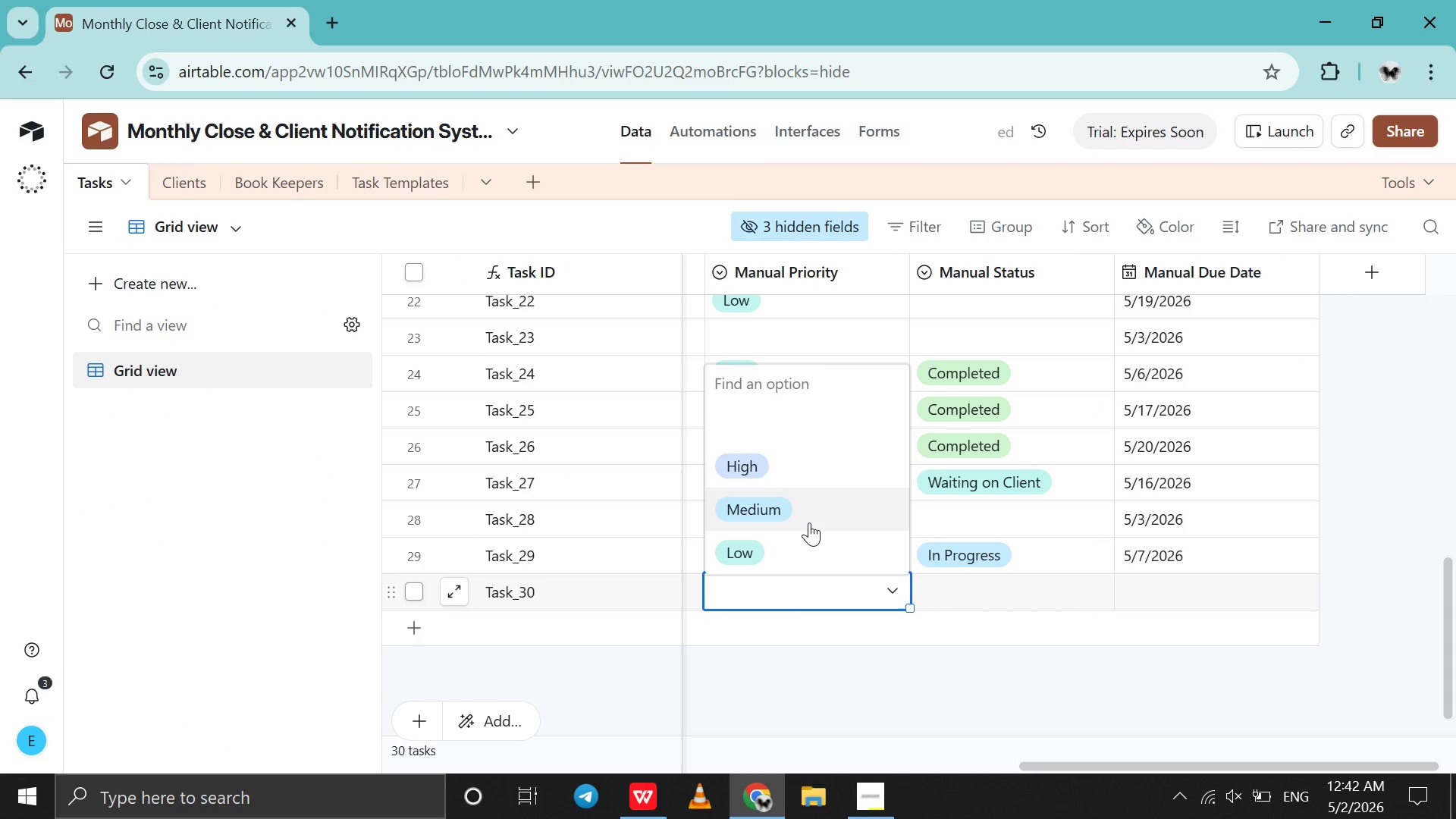 
left_click([809, 522])
 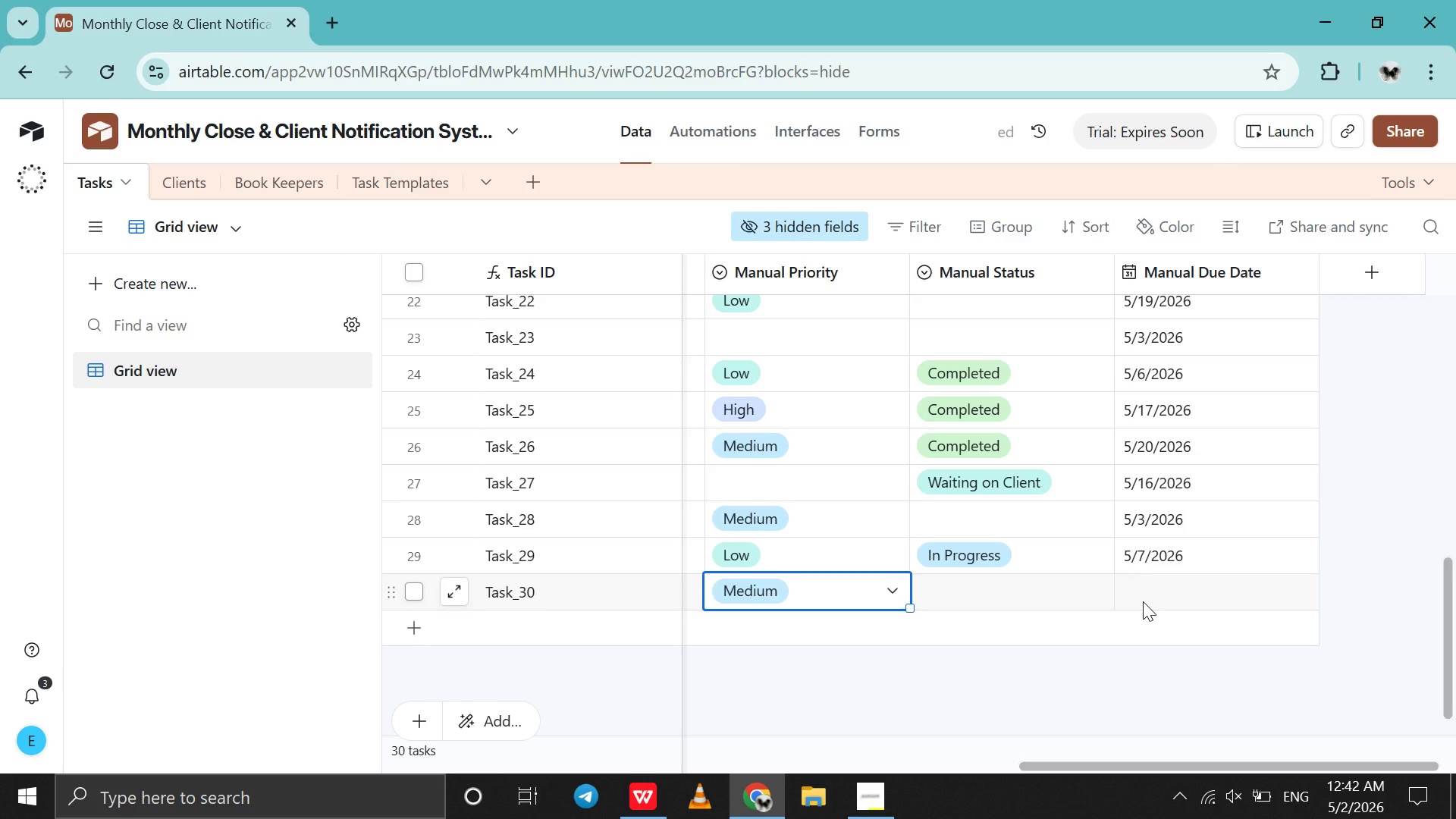 
double_click([1143, 601])
 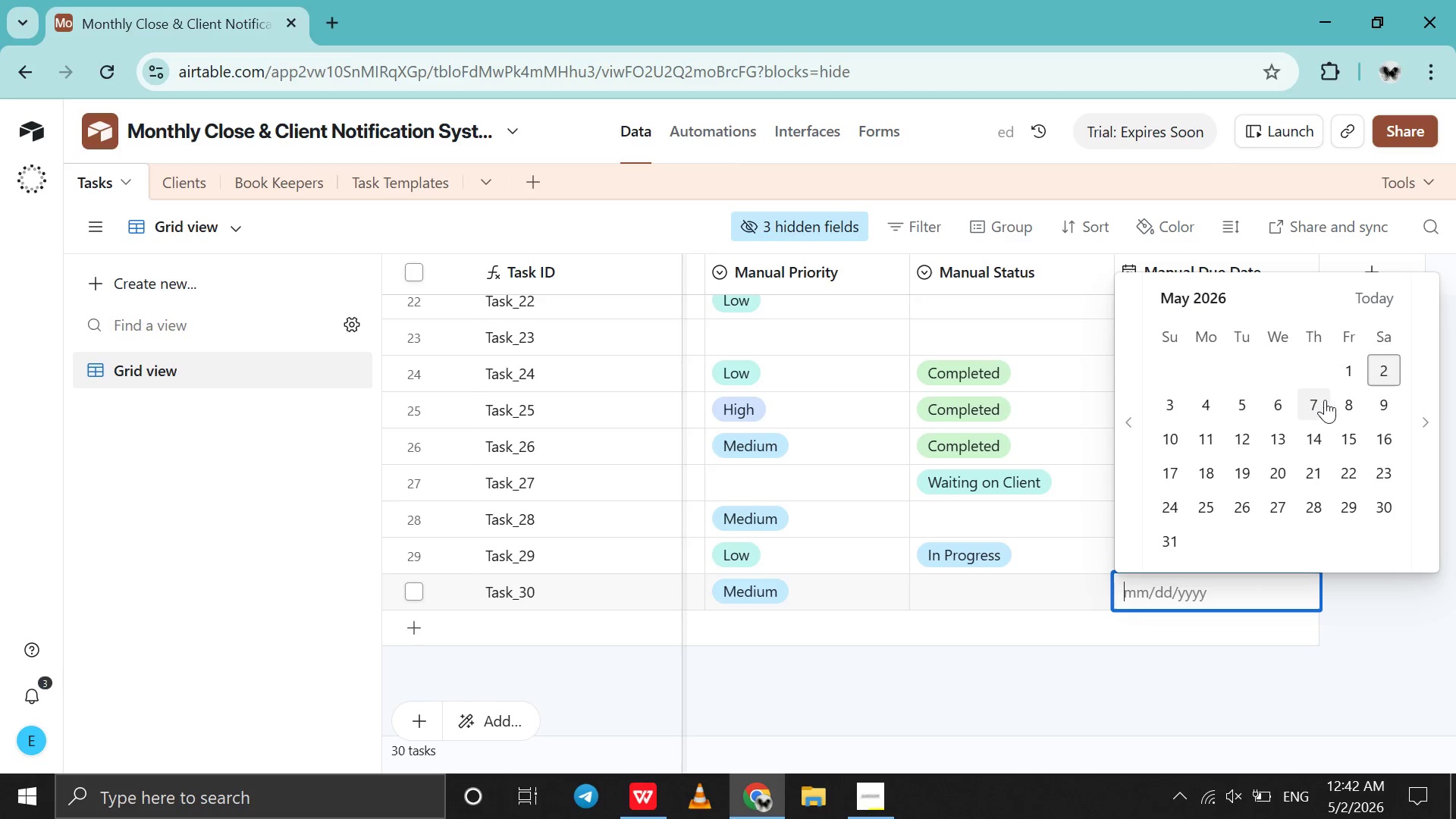 
left_click([1343, 398])
 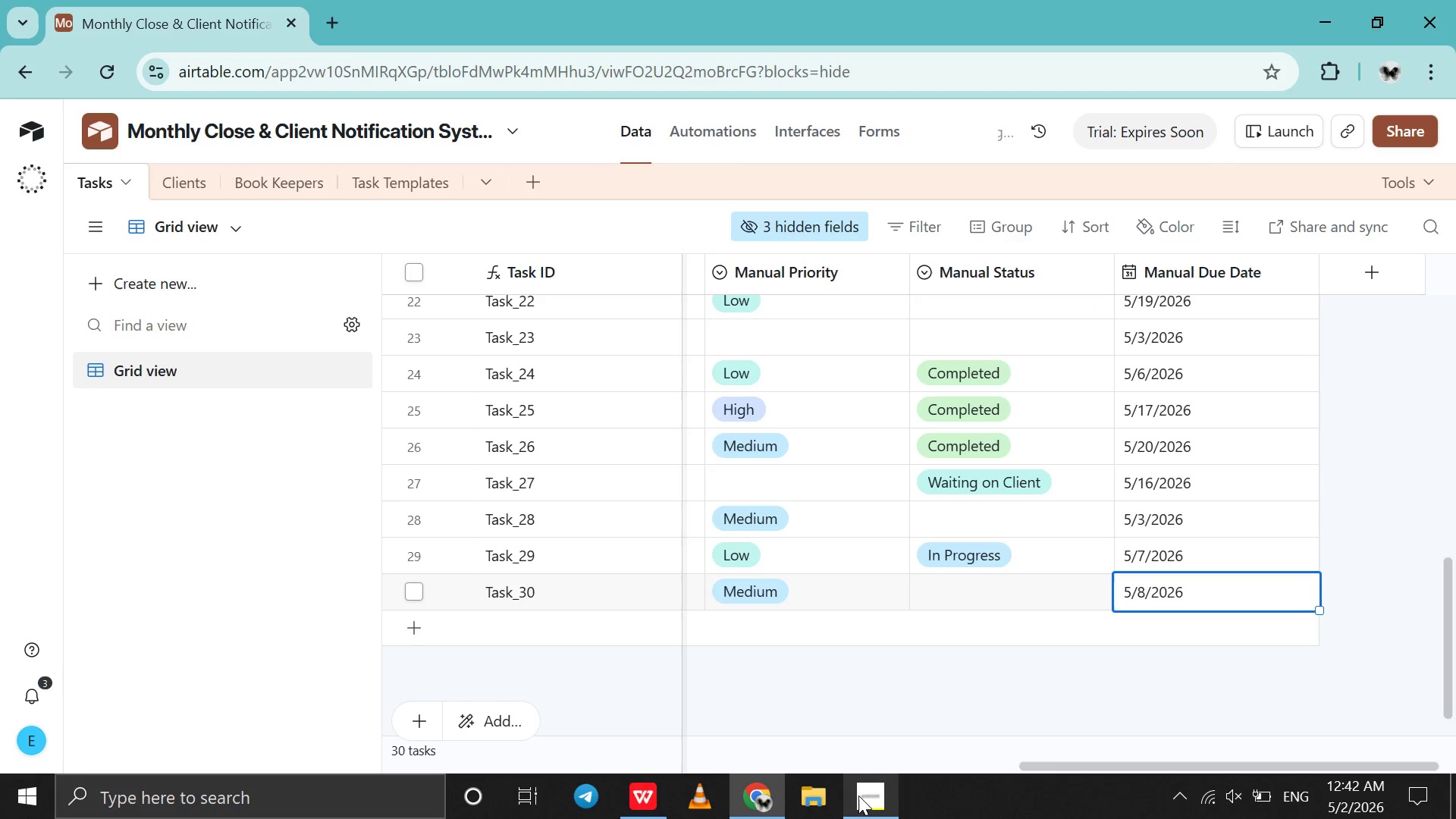 
left_click([859, 796])